 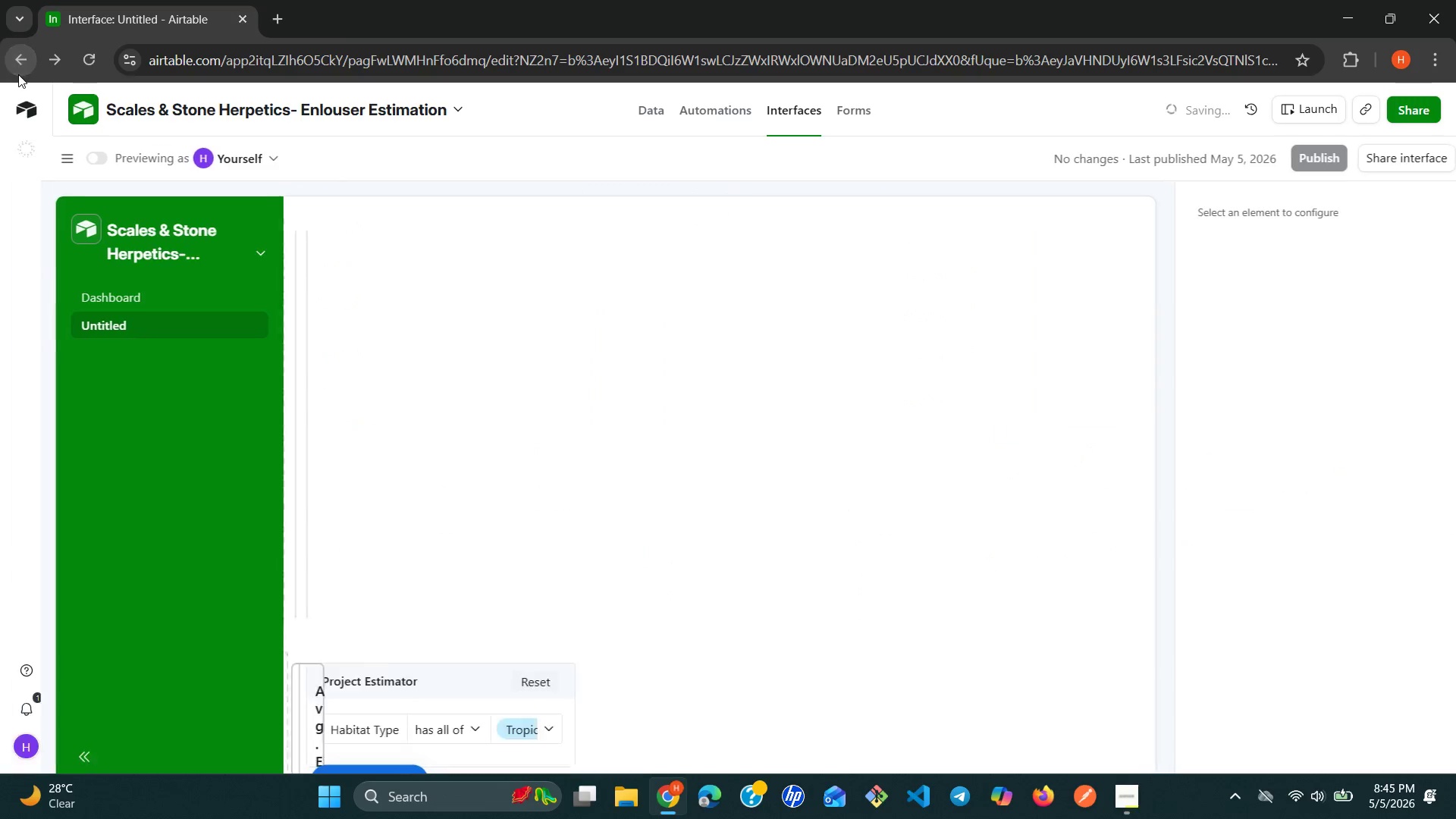 
left_click([670, 113])
 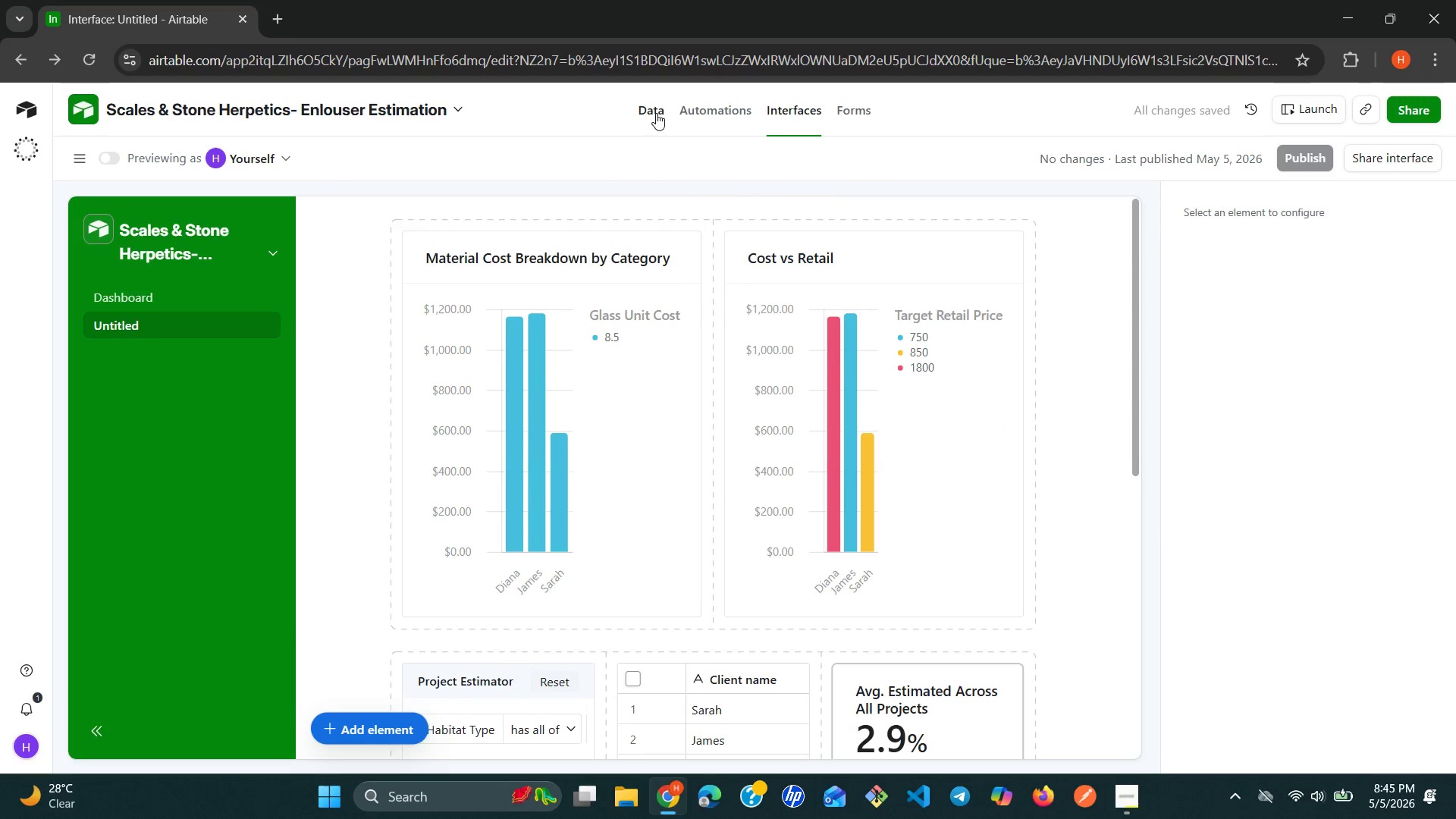 
left_click([653, 113])
 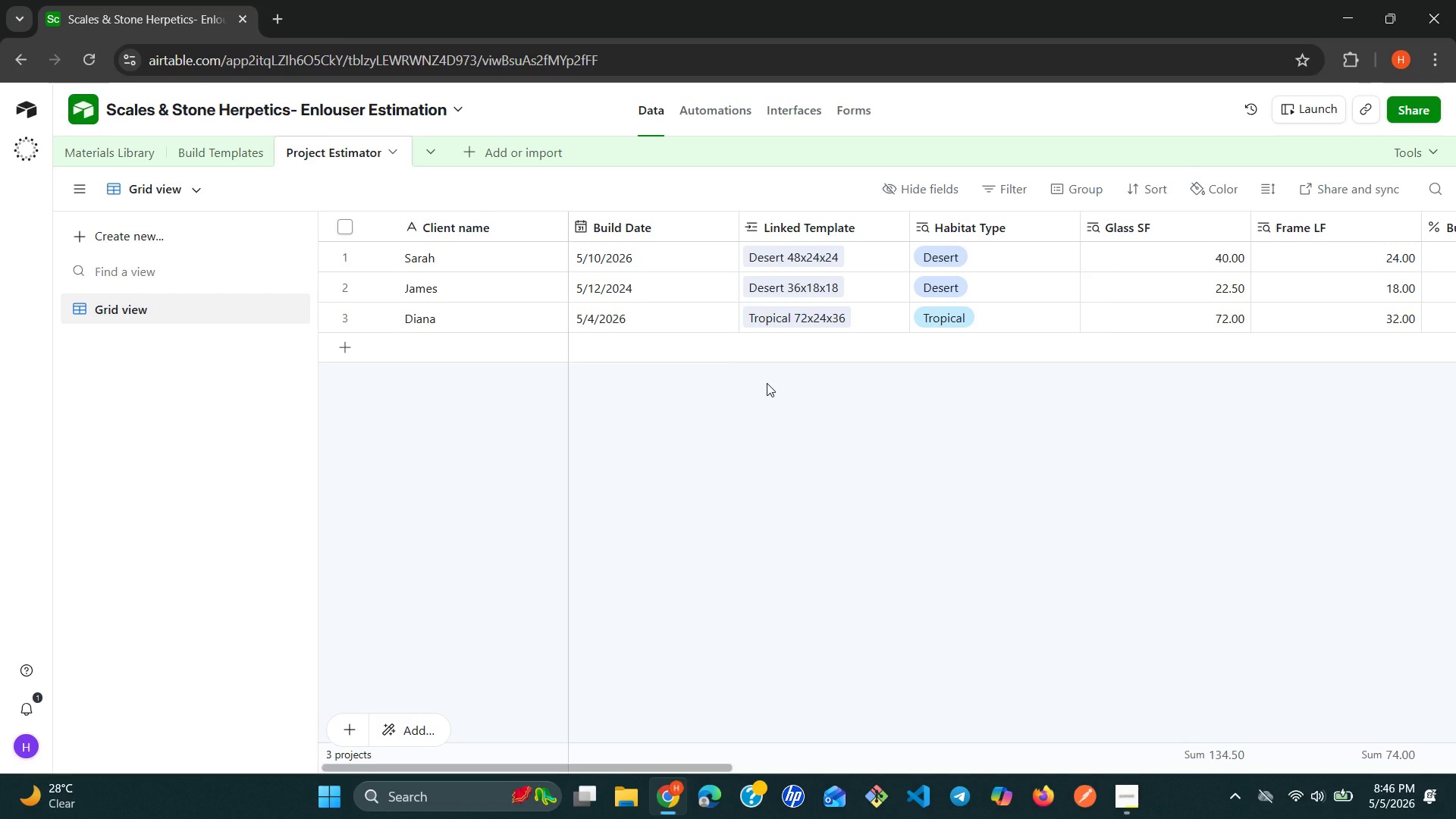 
wait(28.77)
 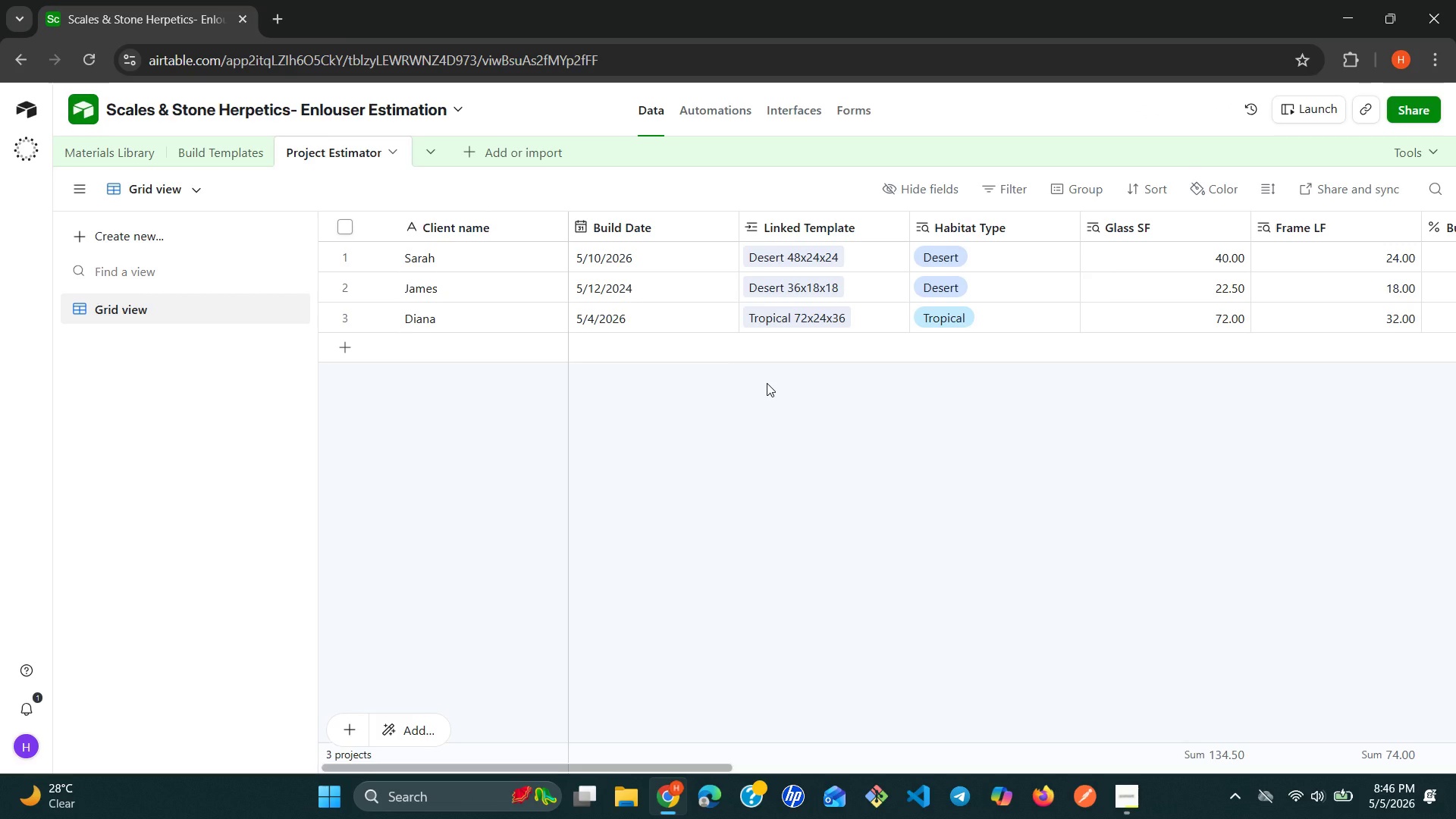 
left_click([184, 318])
 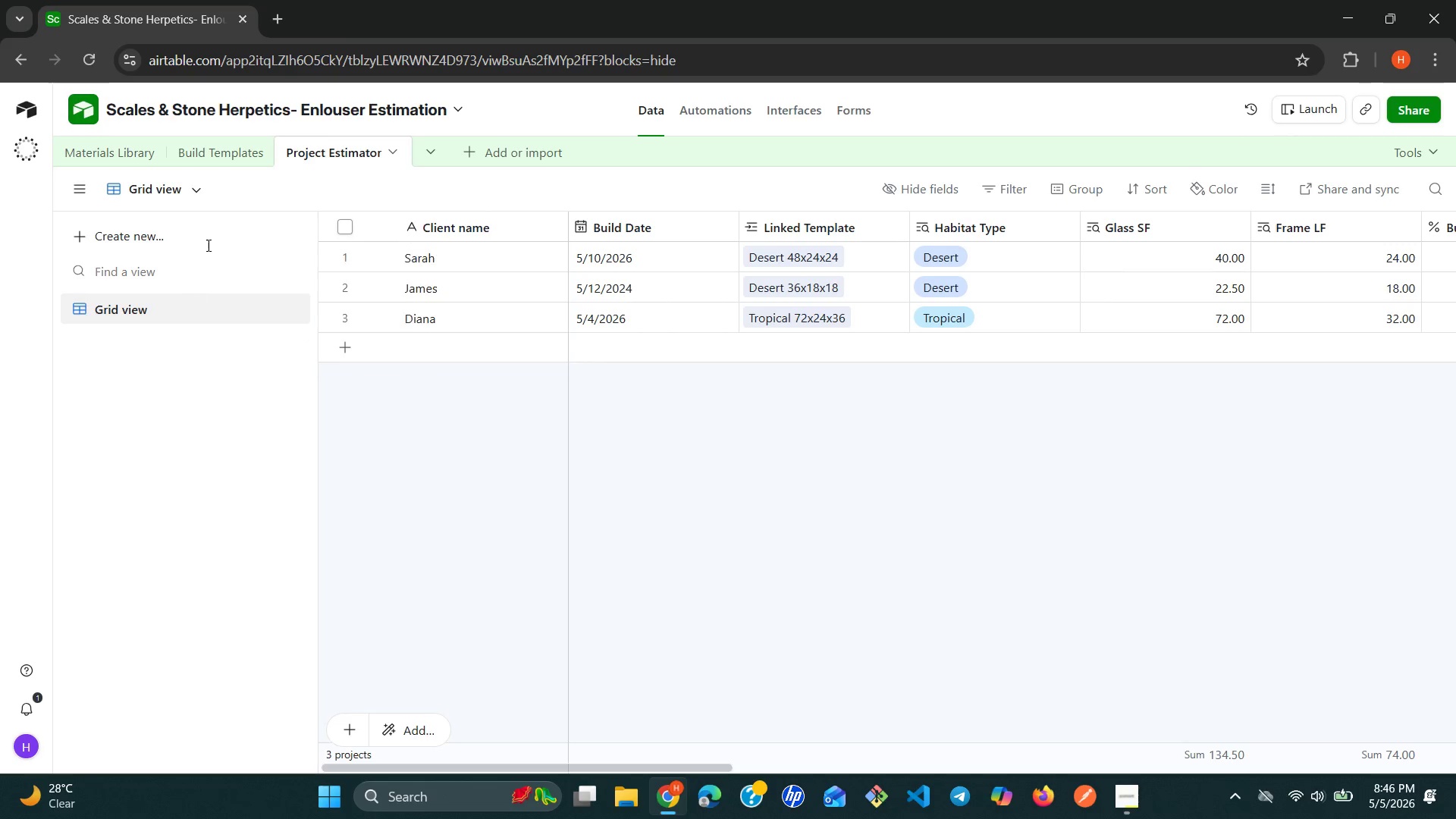 
left_click([241, 158])
 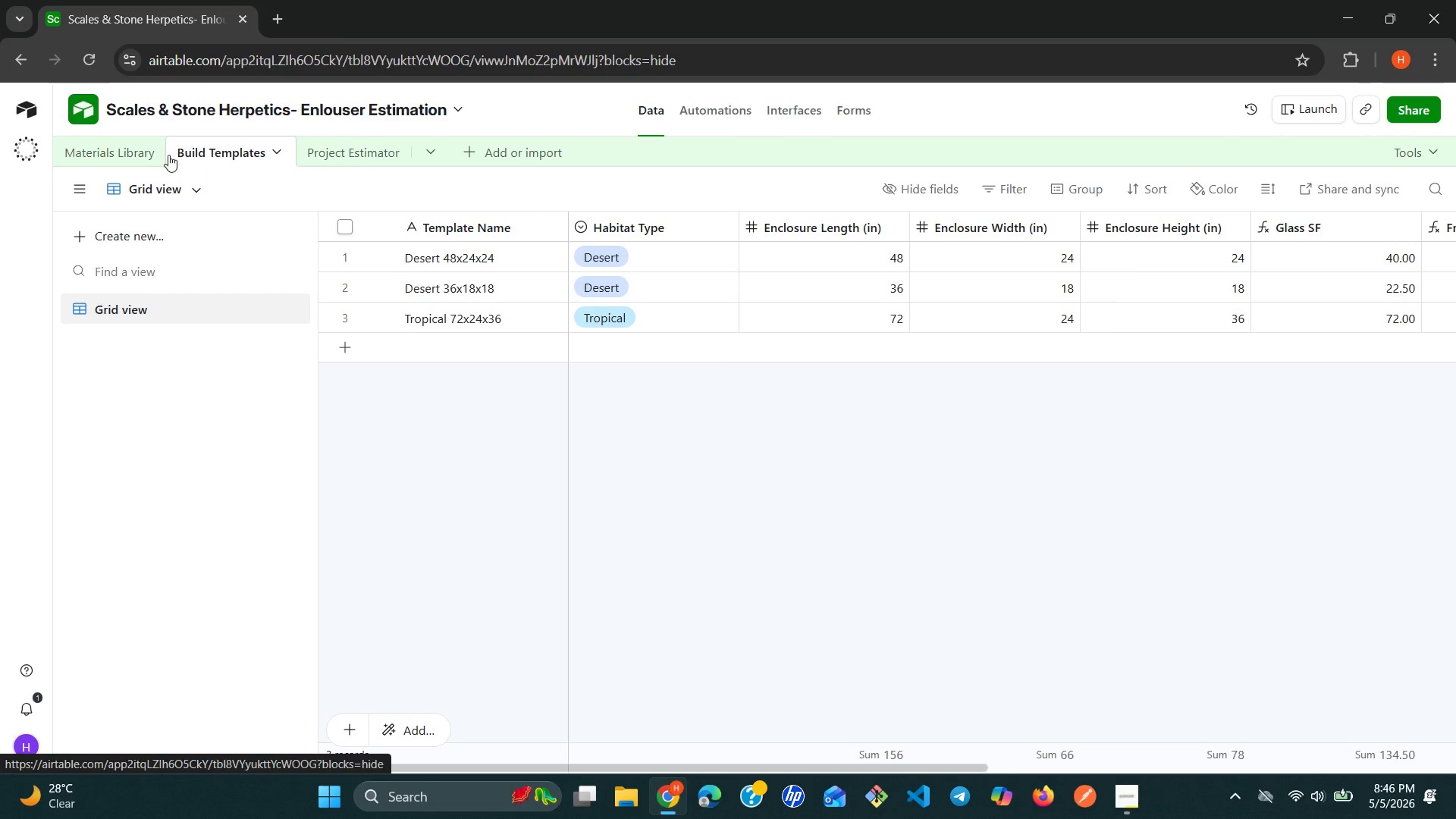 
left_click([133, 152])
 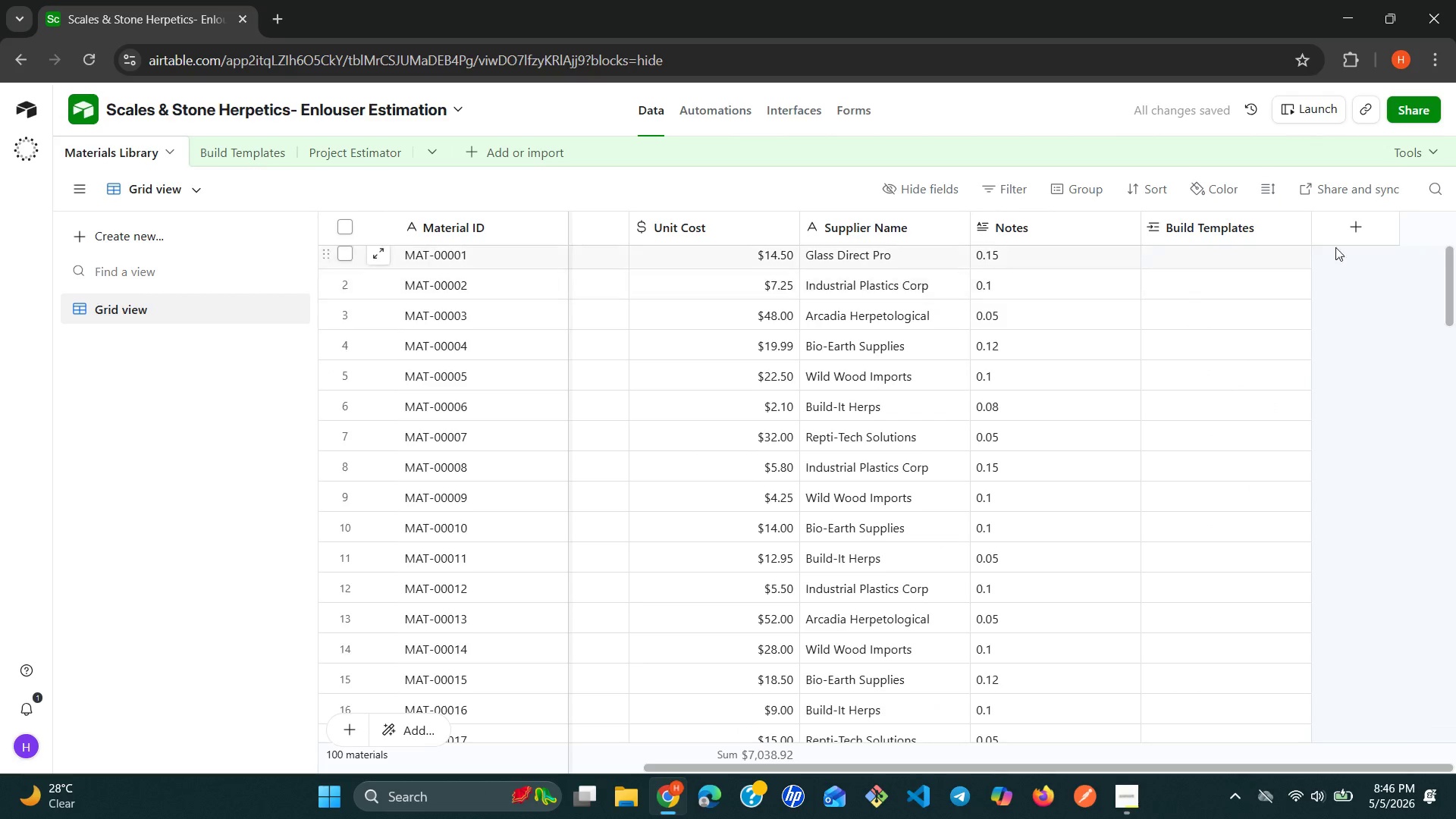 
wait(6.2)
 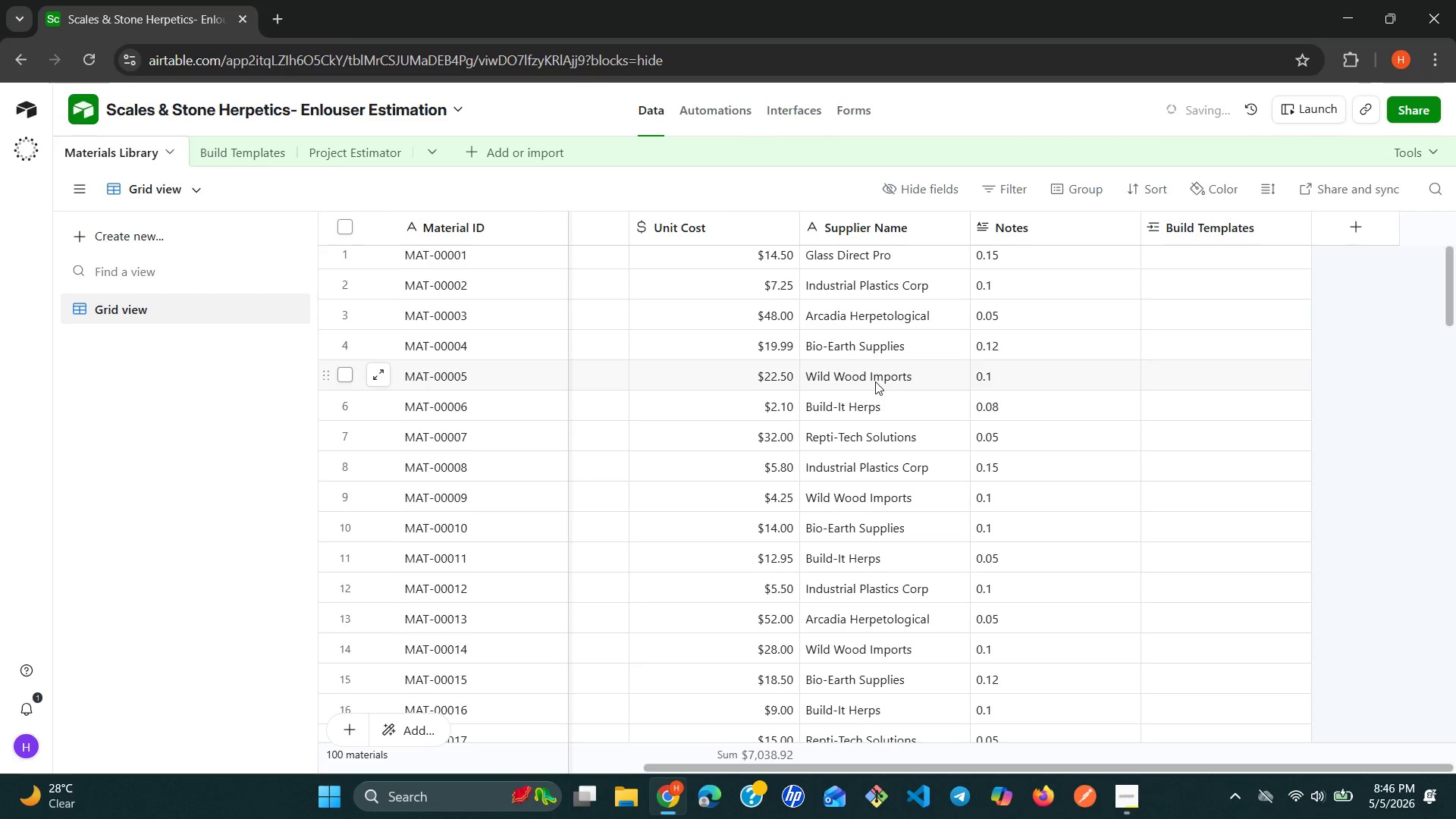 
left_click([1368, 192])
 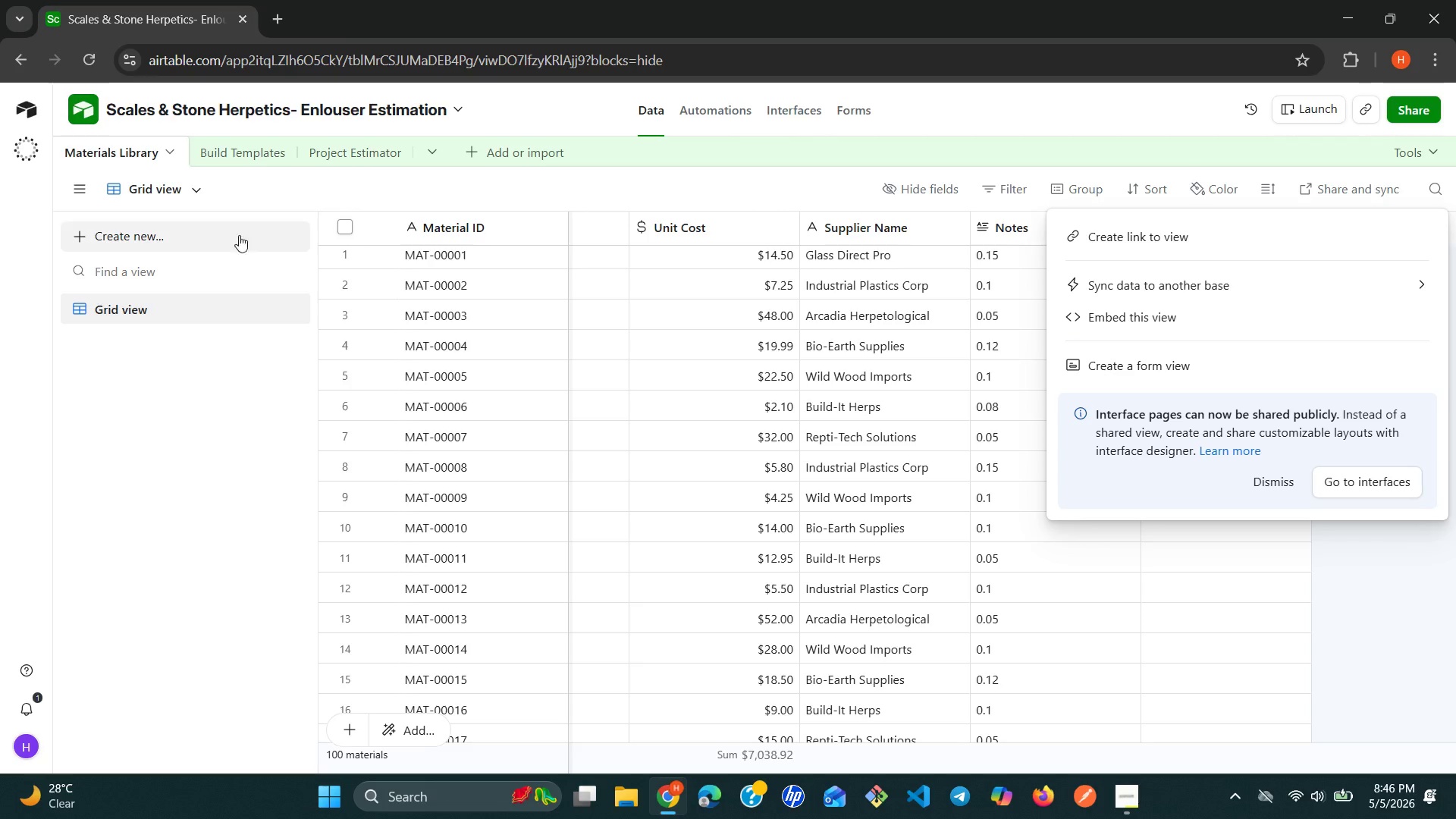 
left_click([356, 157])
 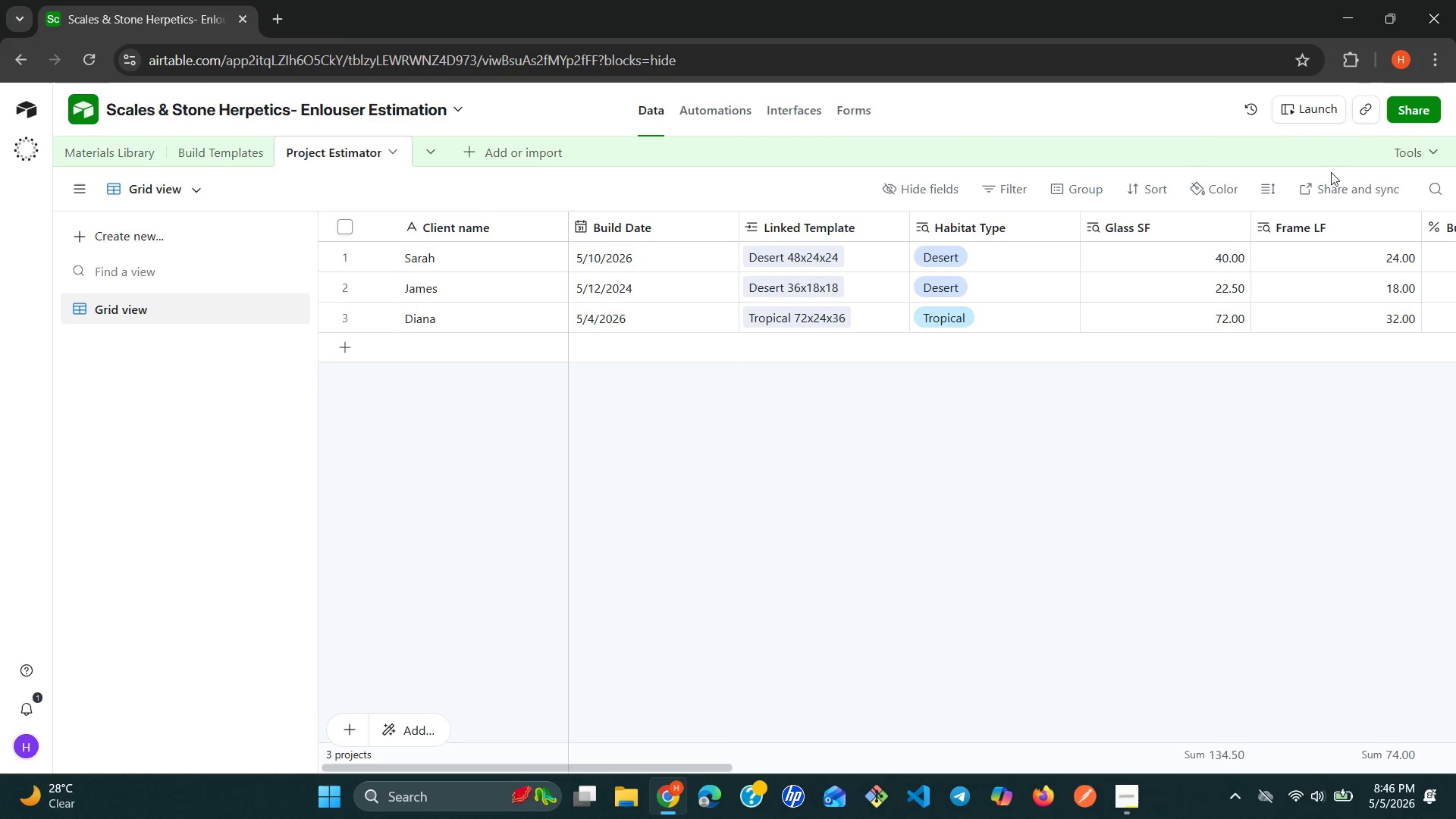 
left_click([1338, 189])
 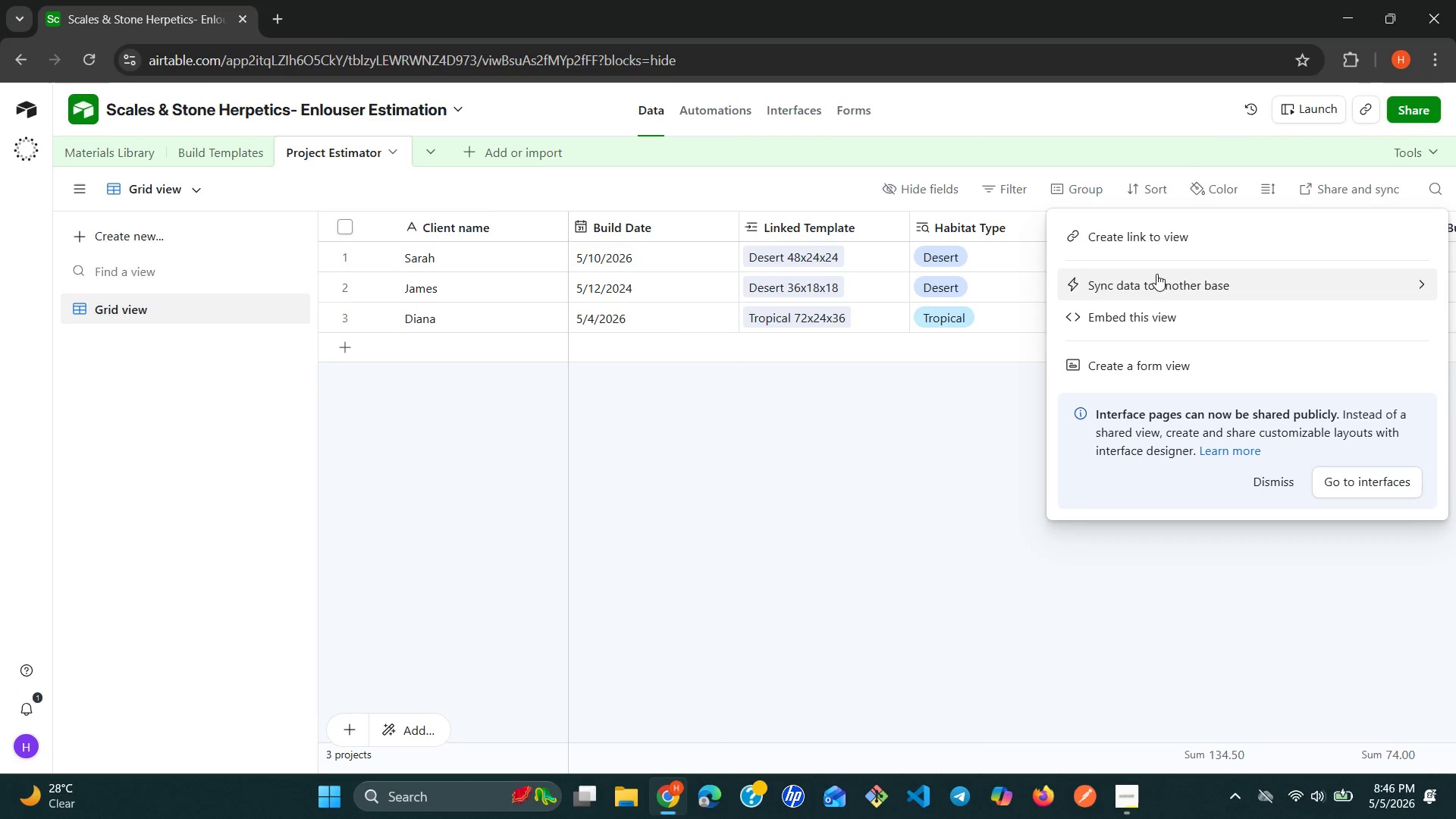 
left_click([1194, 231])
 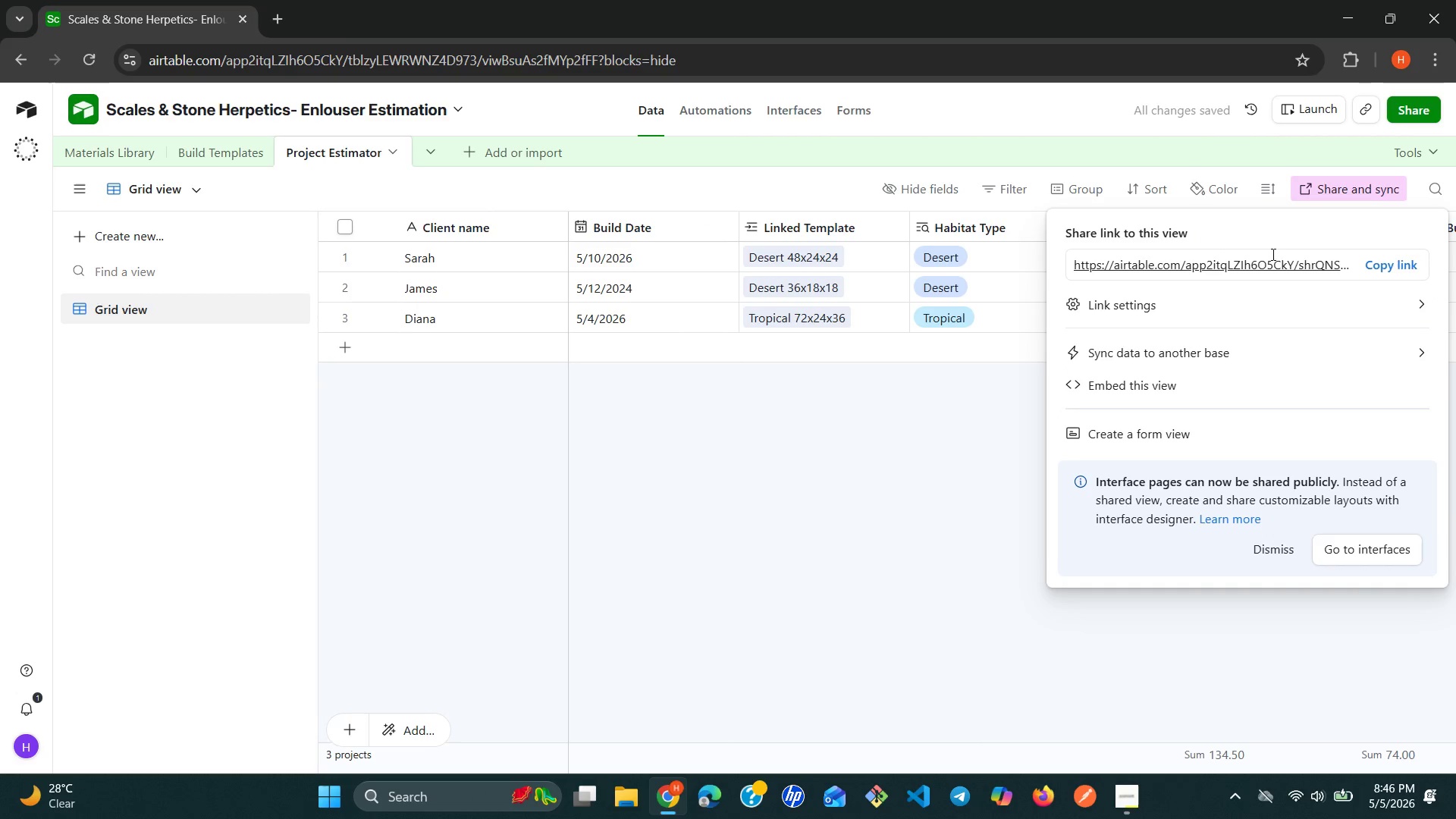 
left_click([1393, 262])
 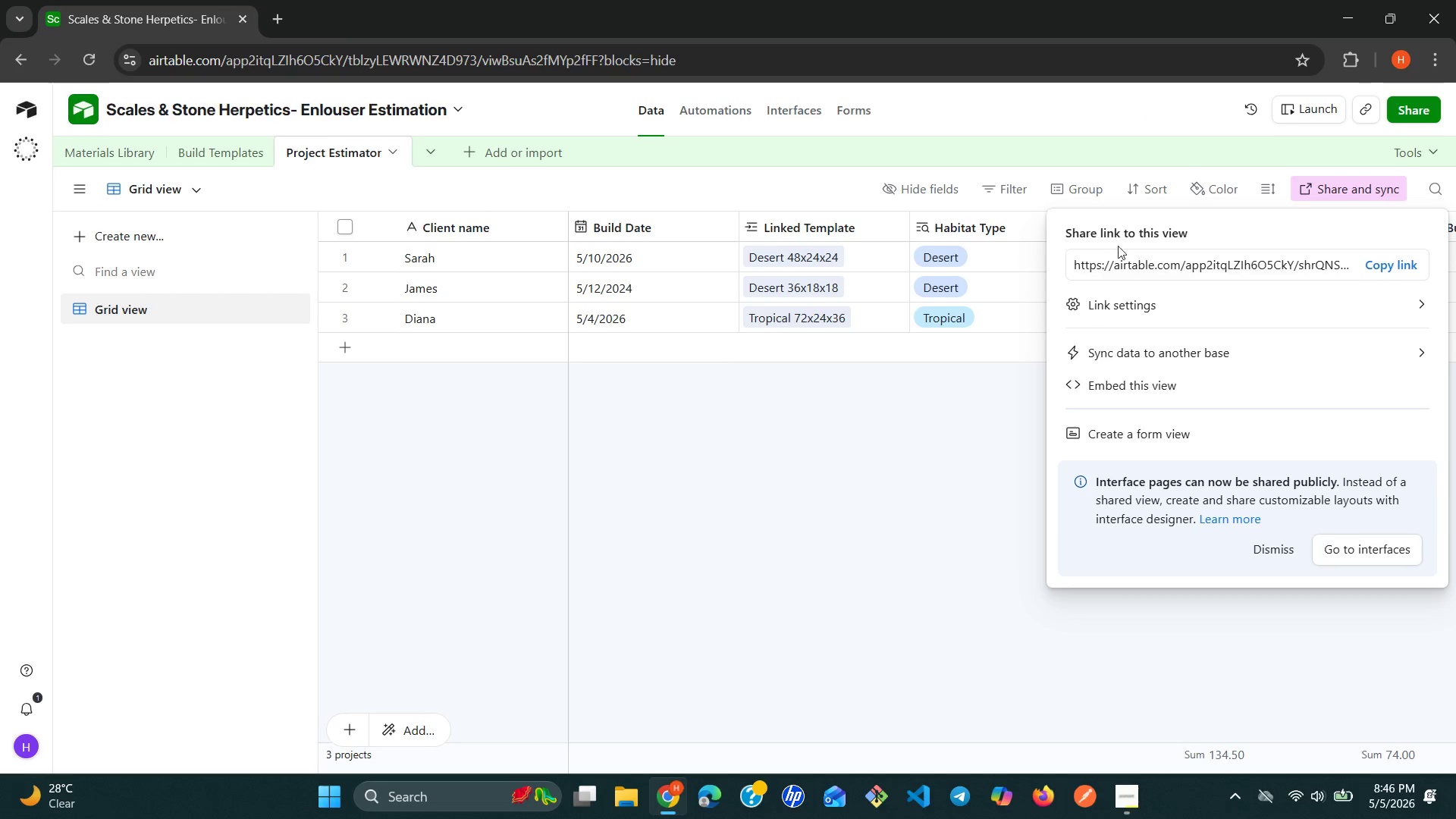 
wait(5.03)
 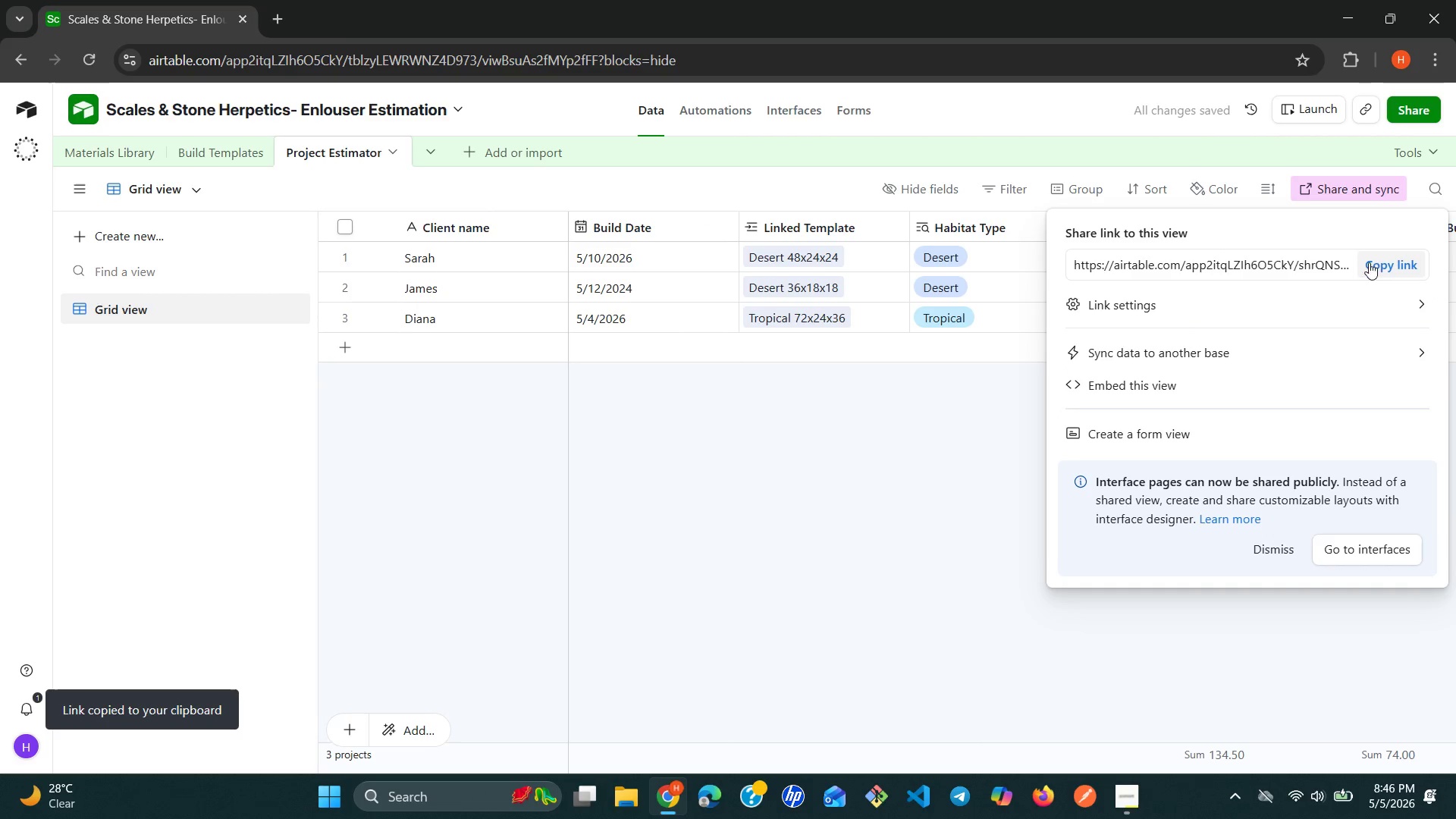 
left_click([1386, 264])
 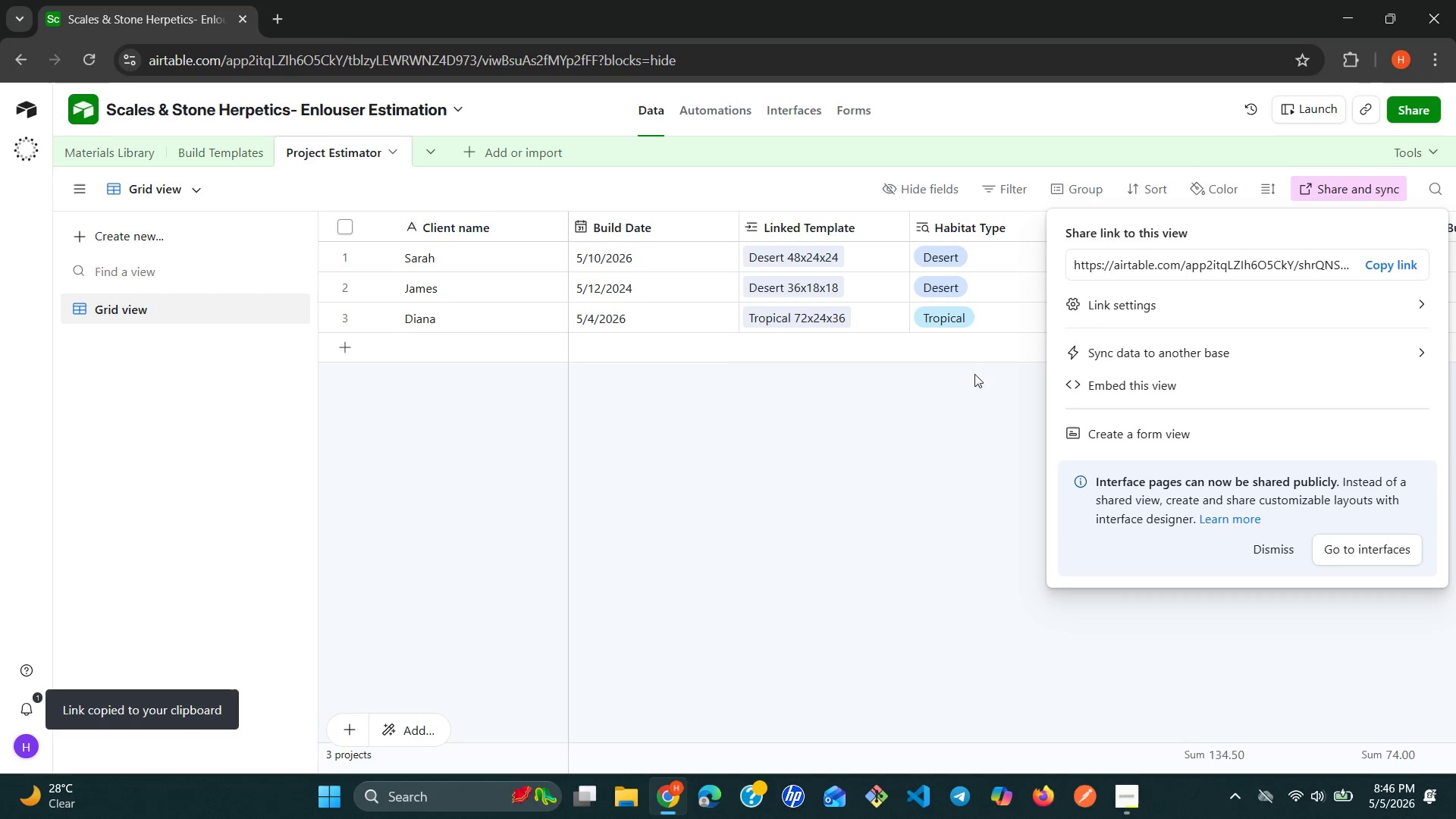 
left_click([946, 409])
 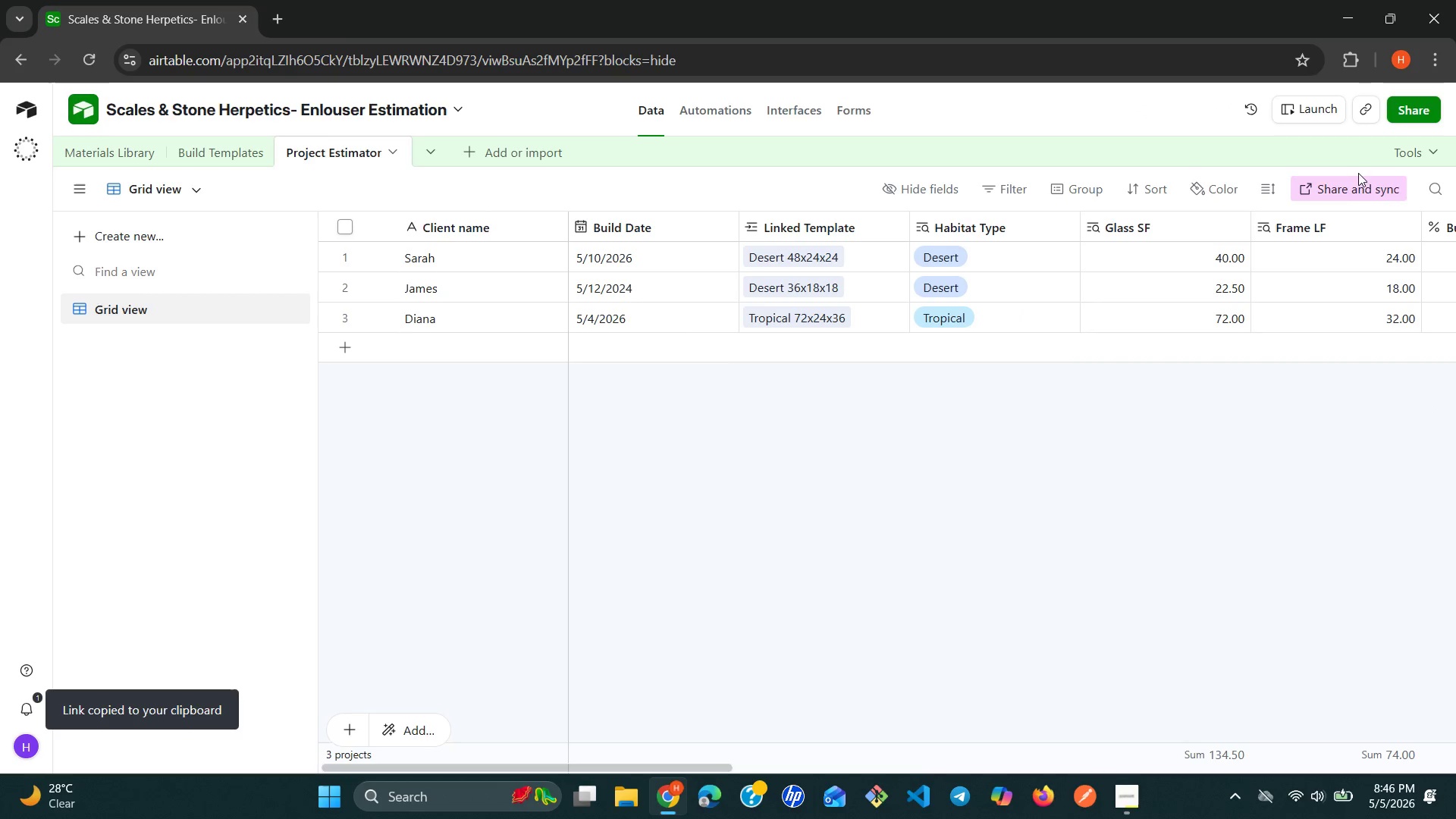 
left_click([1348, 178])
 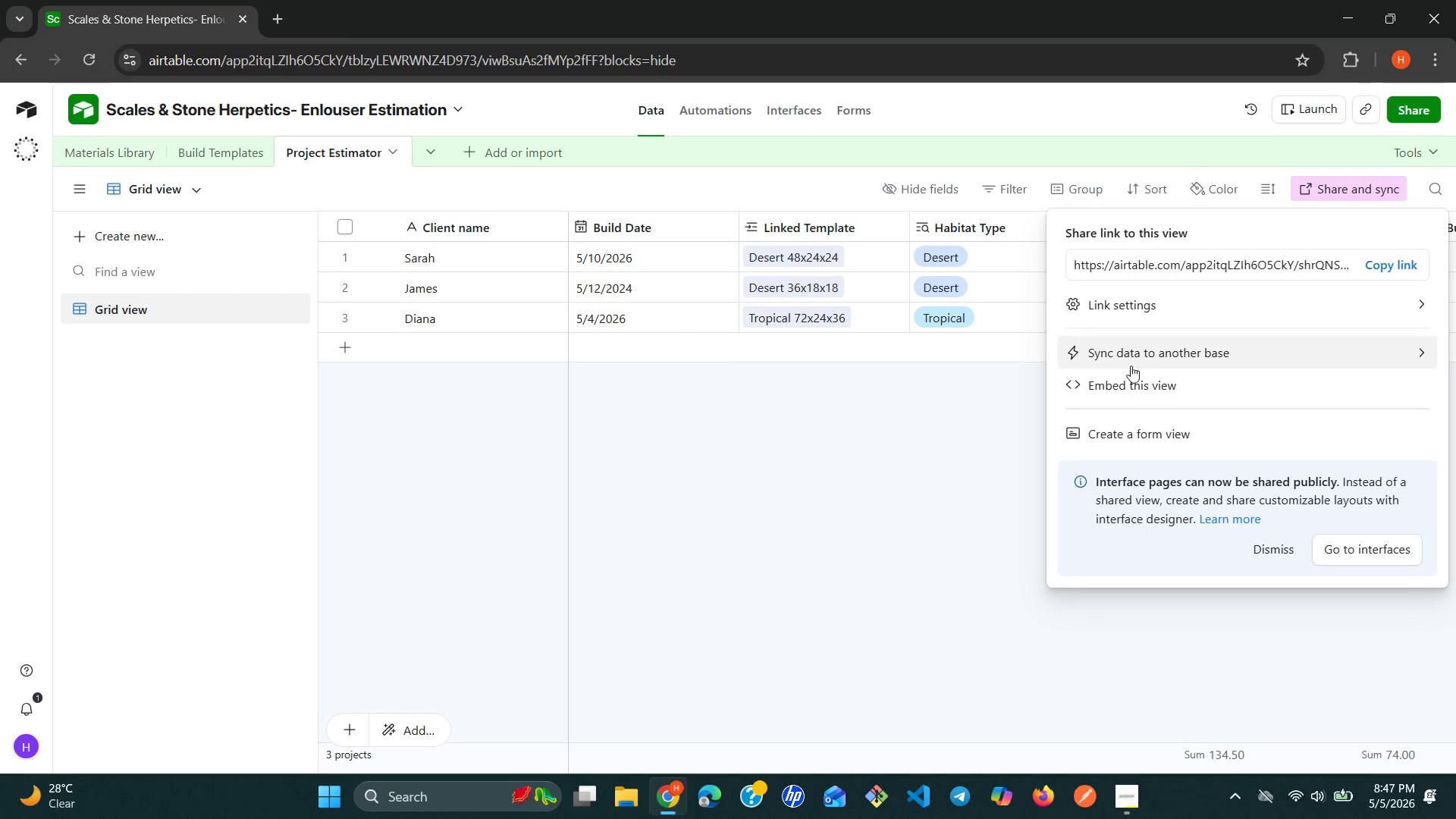 
left_click([1290, 293])
 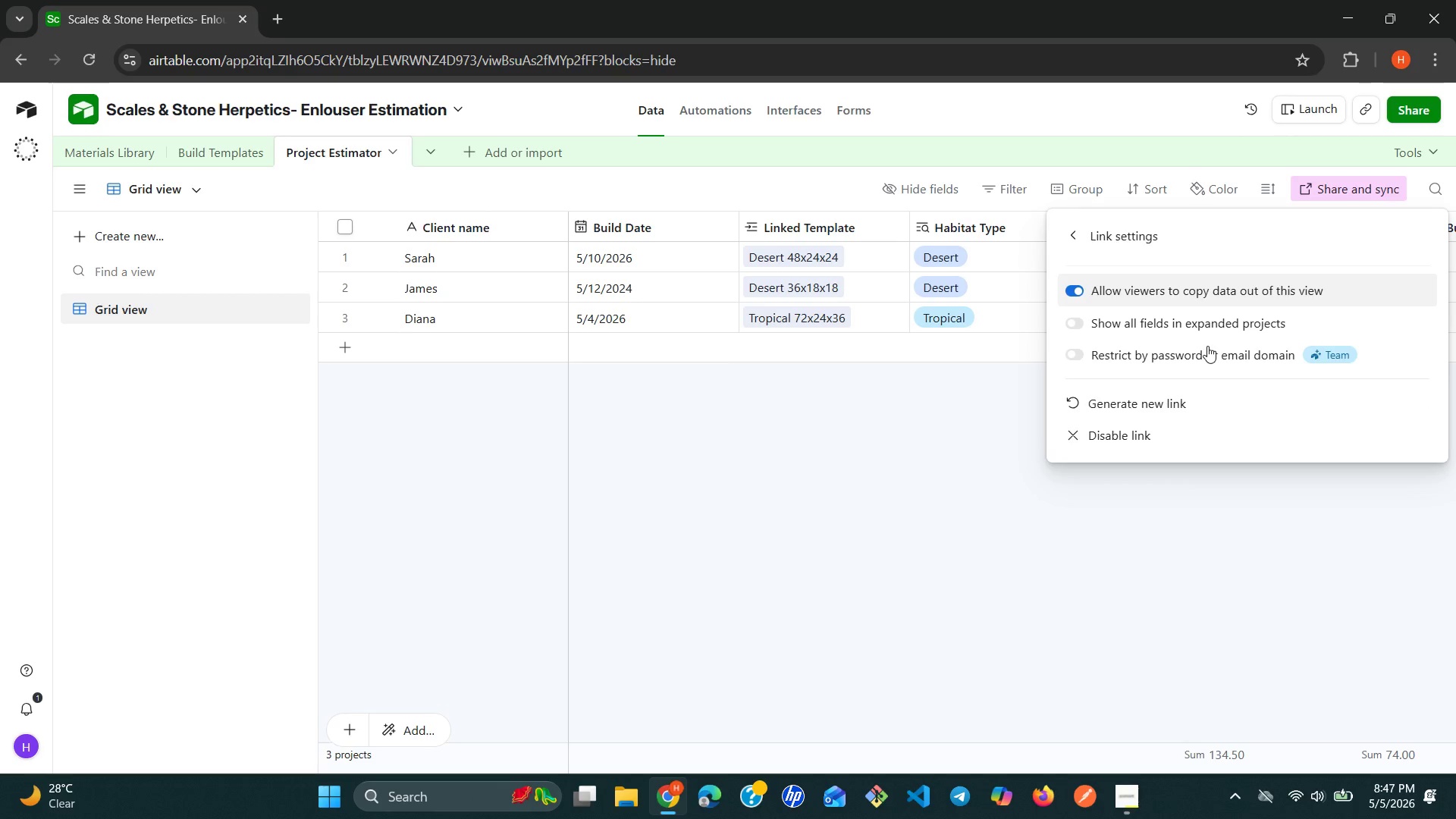 
left_click([889, 535])
 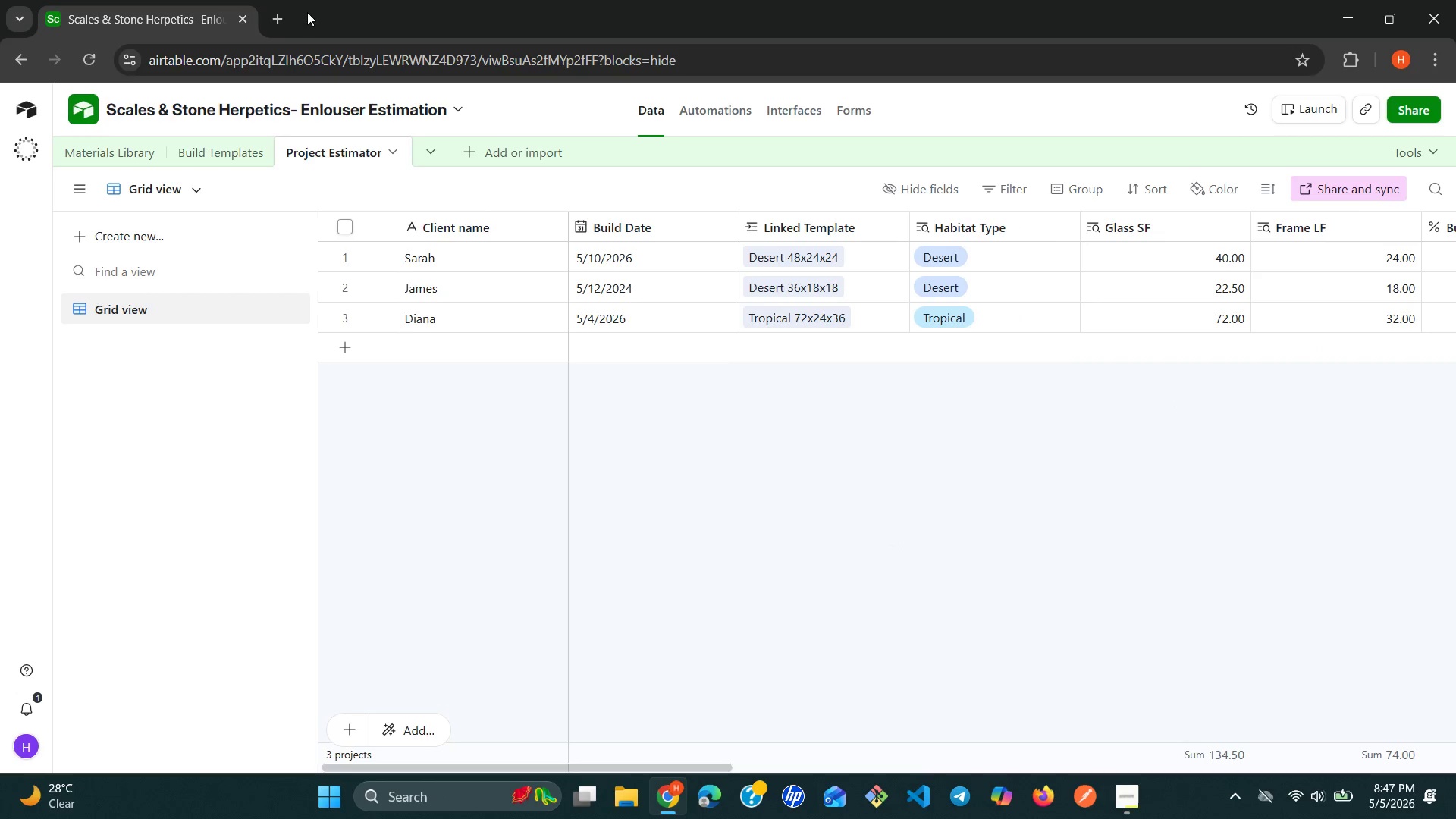 
left_click([271, 15])
 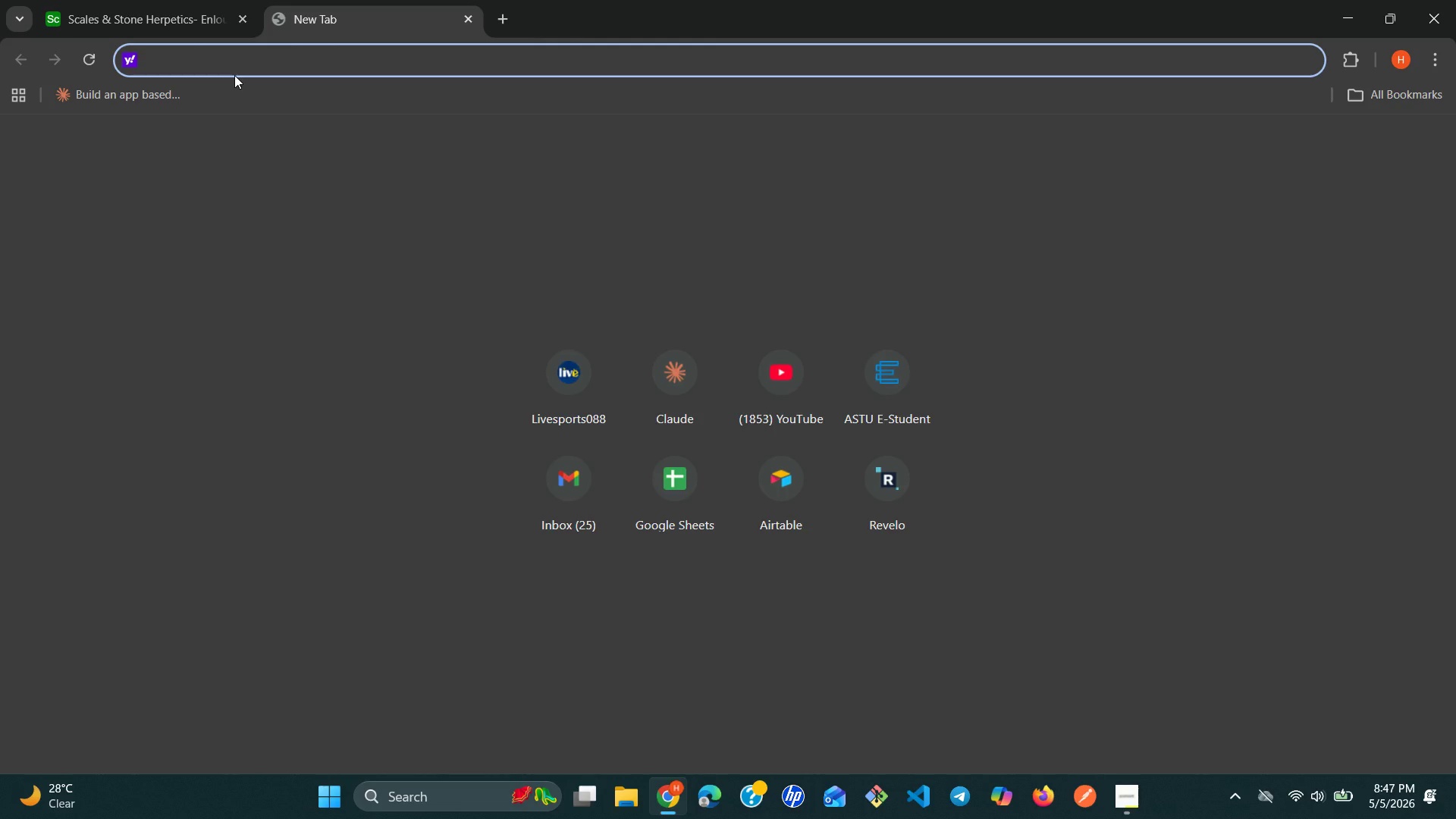 
key(Control+V)
 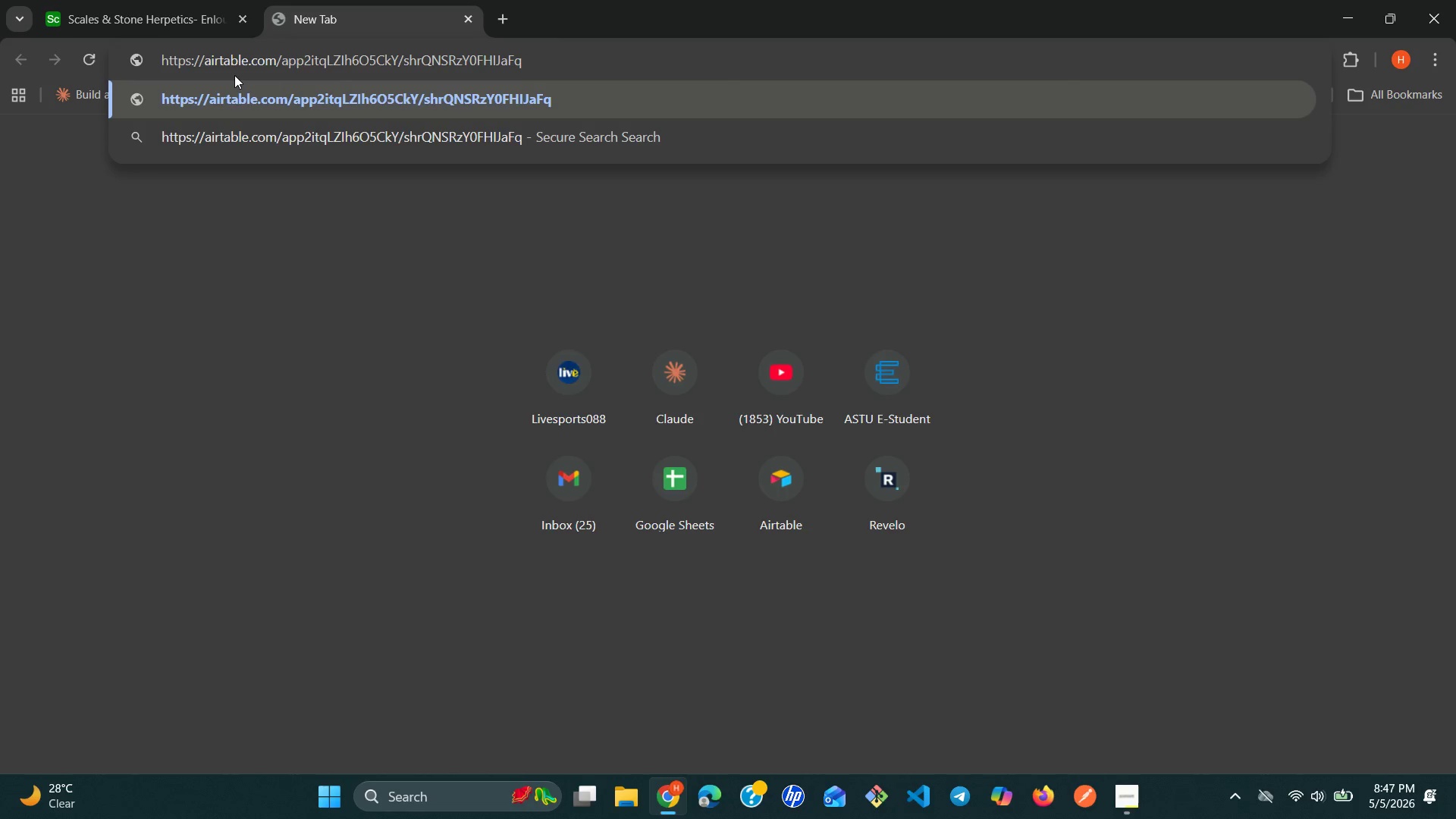 
key(Enter)
 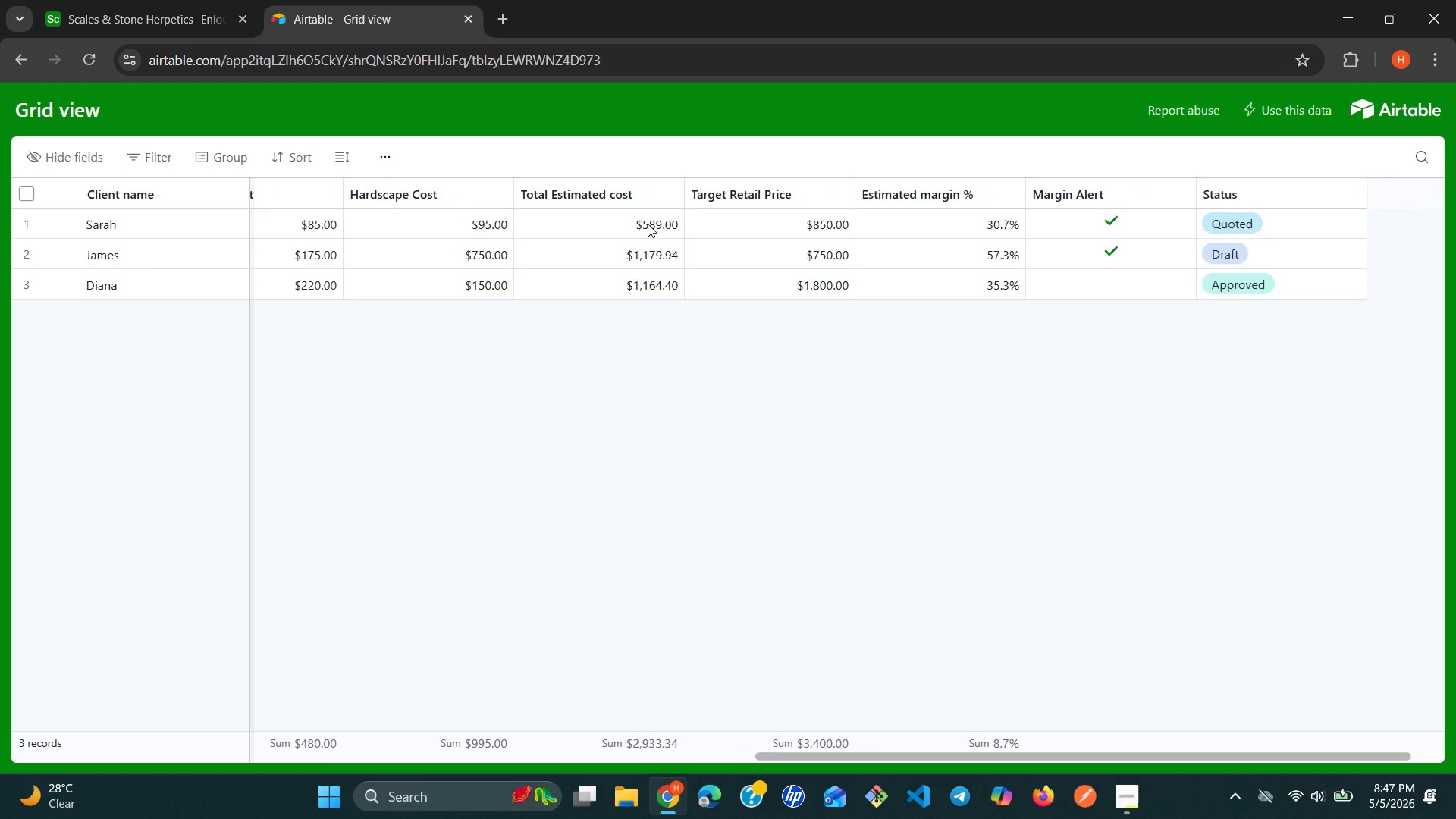 
wait(18.01)
 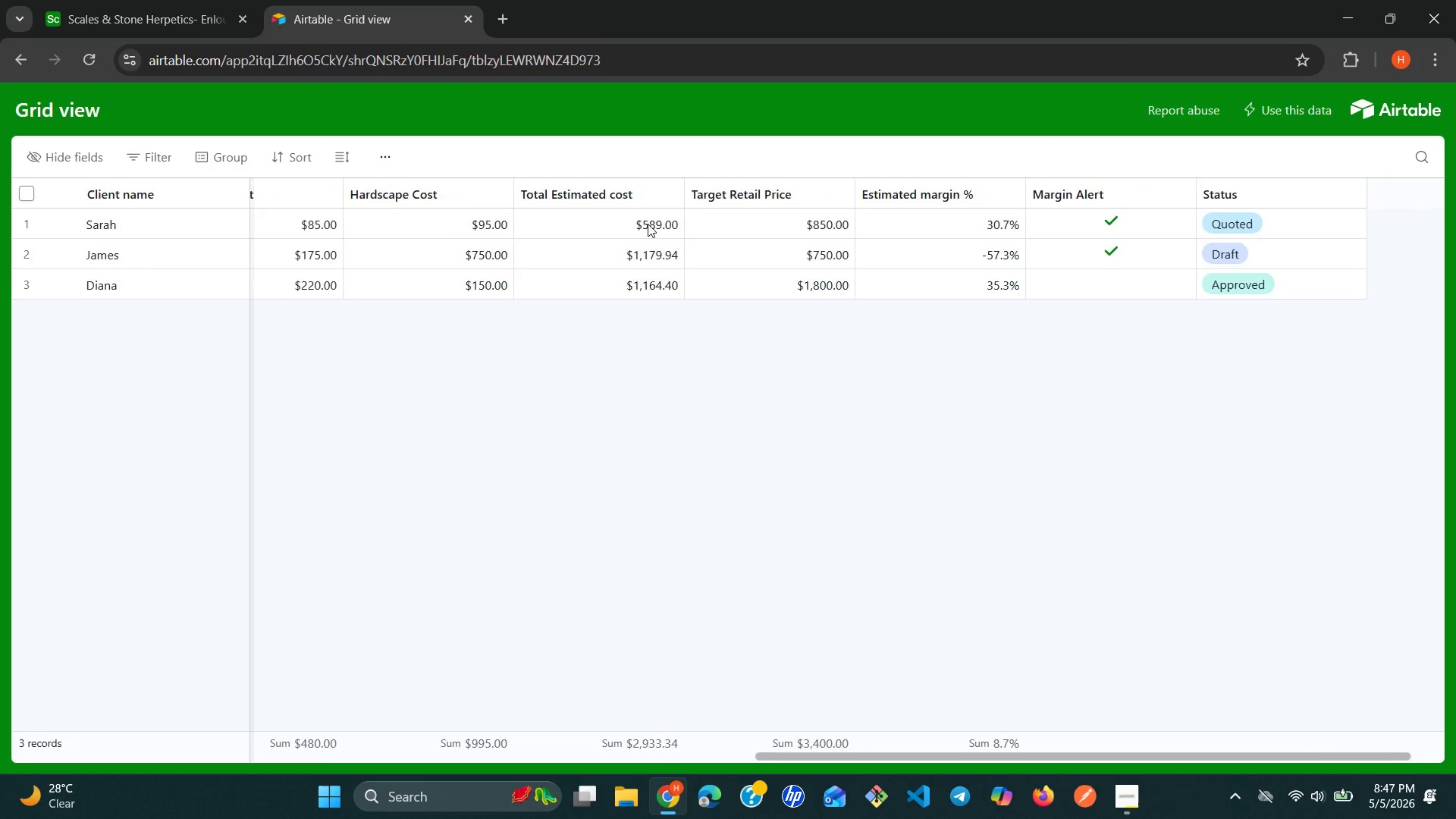 
left_click([181, 7])
 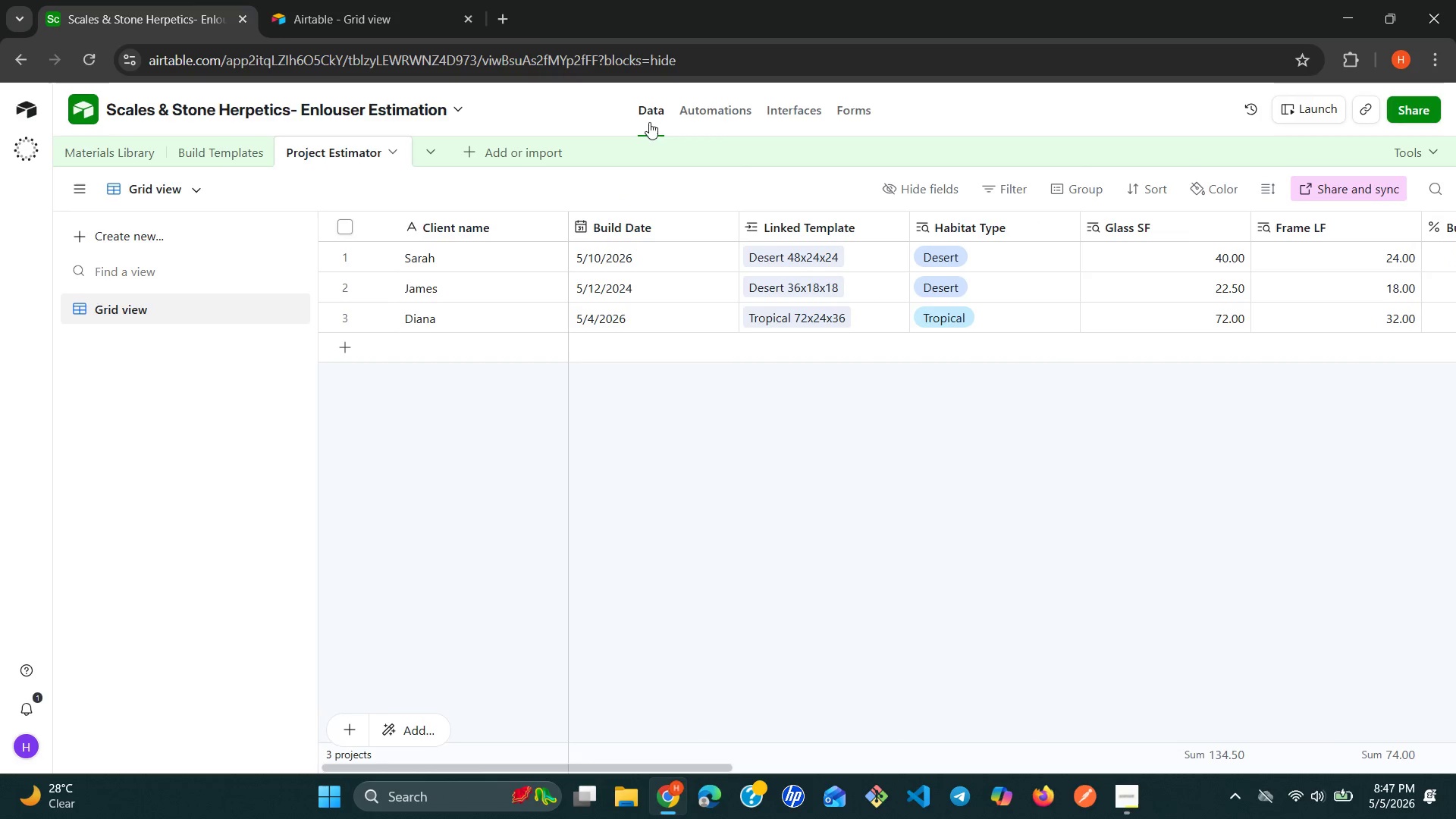 
left_click([710, 102])
 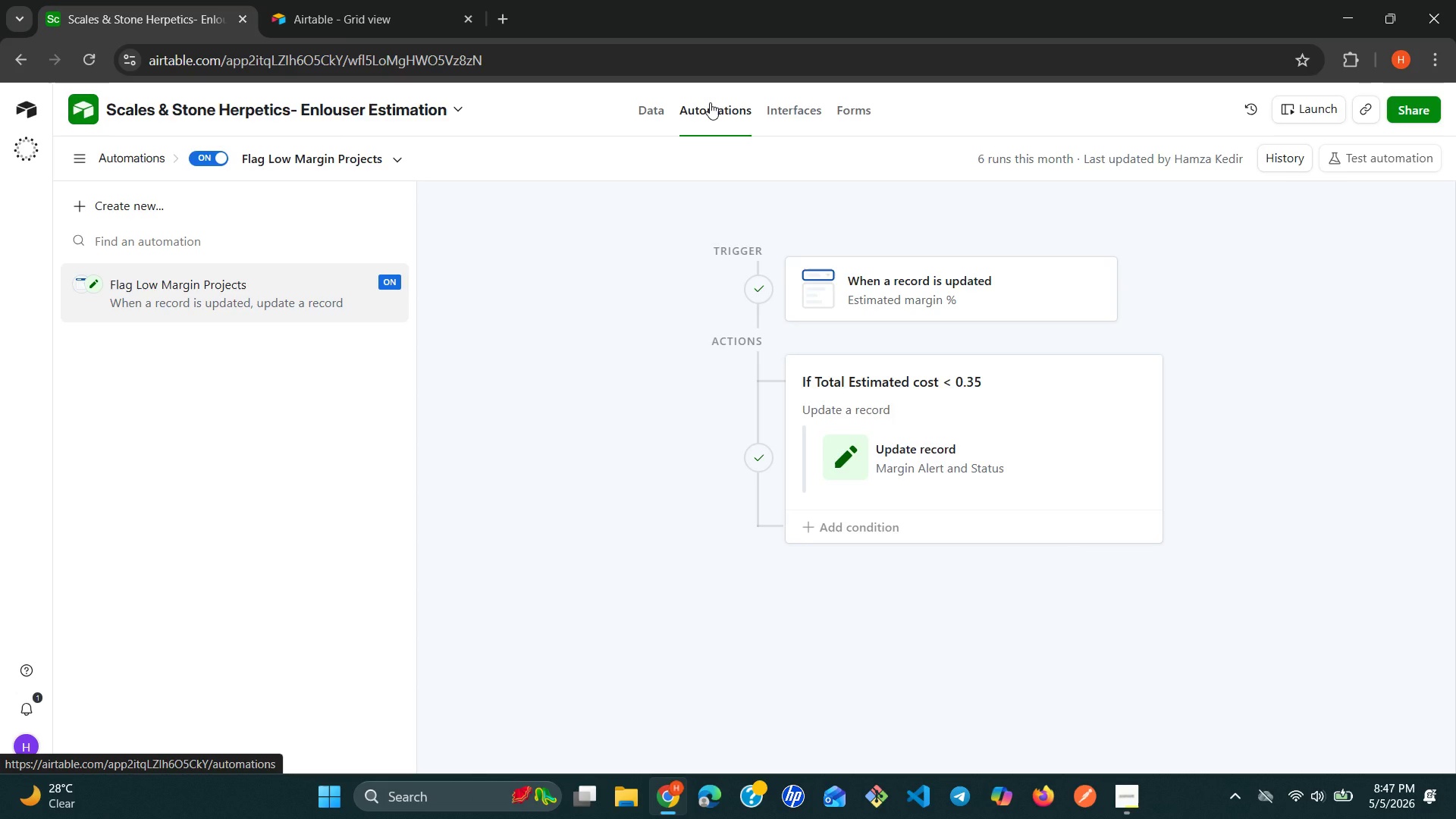 
wait(13.31)
 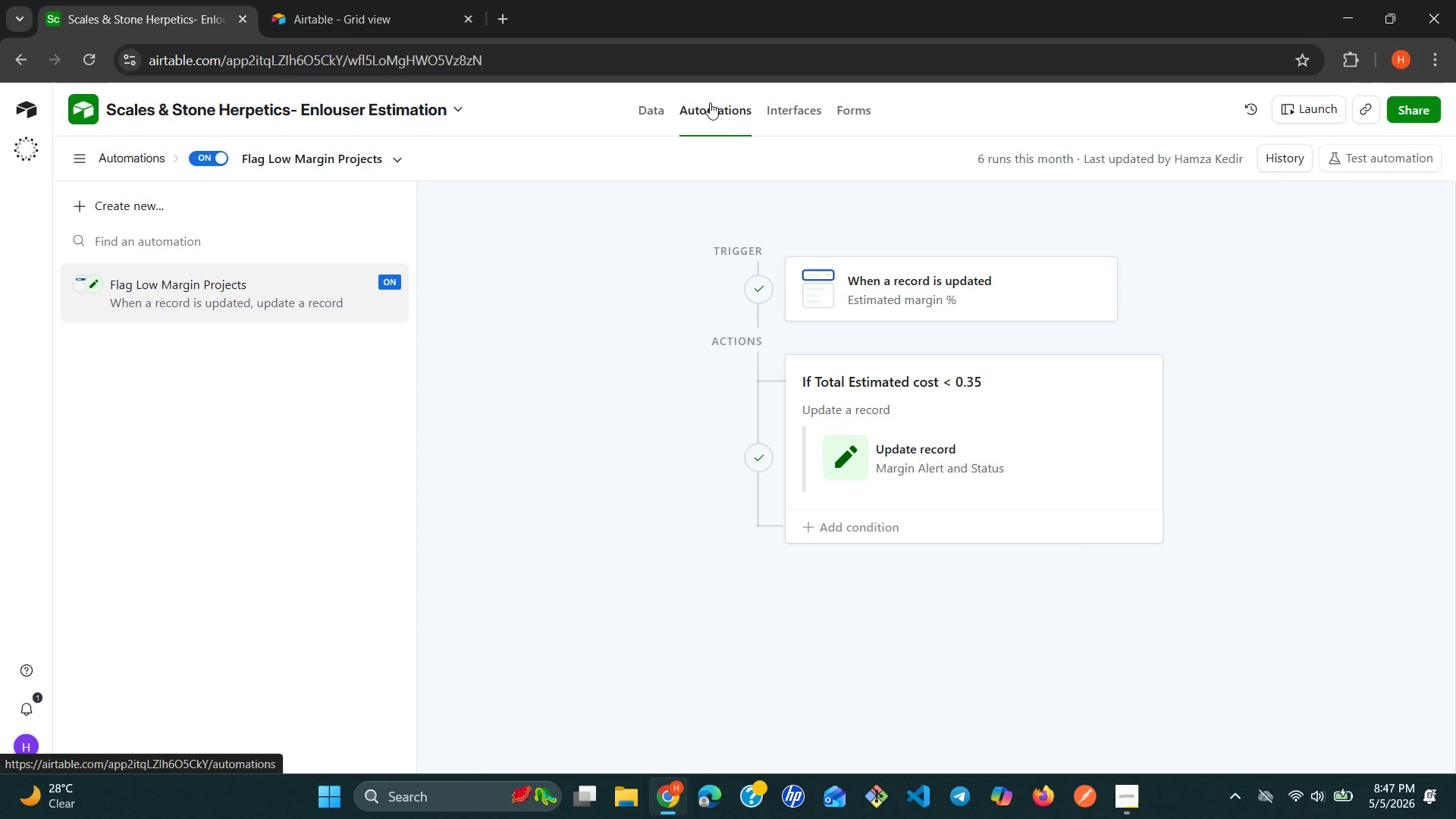 
left_click([756, 287])
 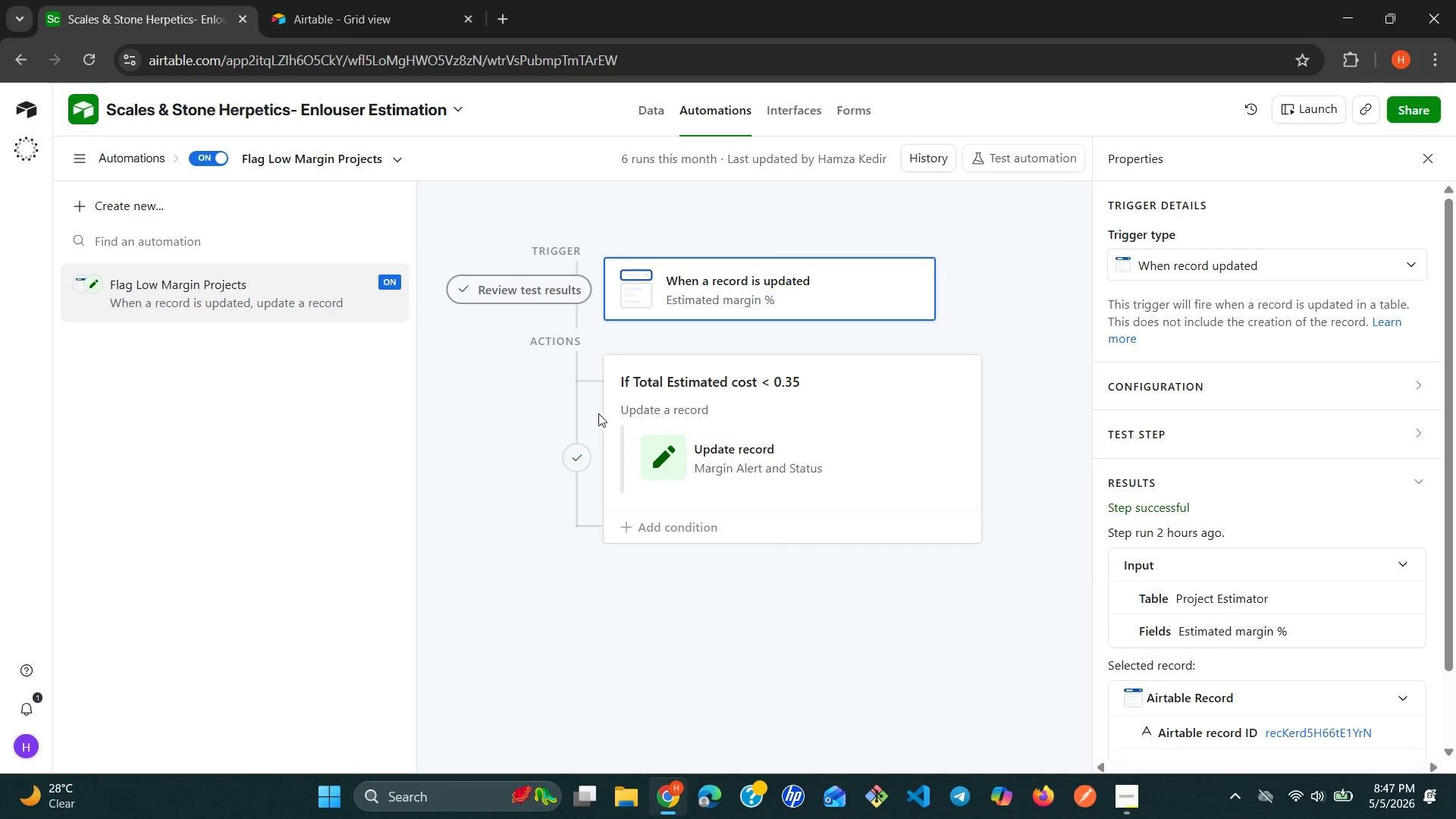 
left_click([579, 466])
 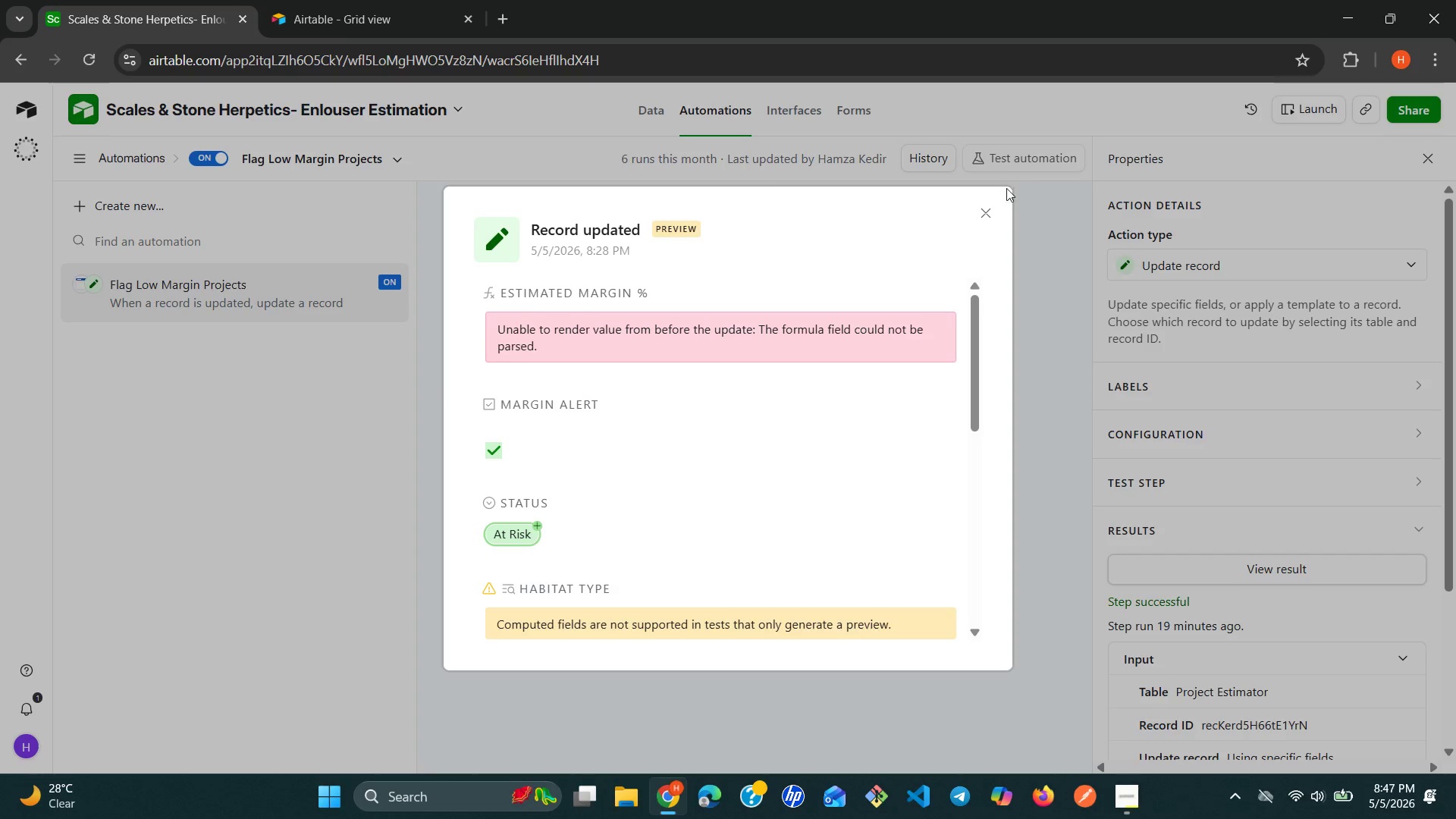 
left_click([977, 216])
 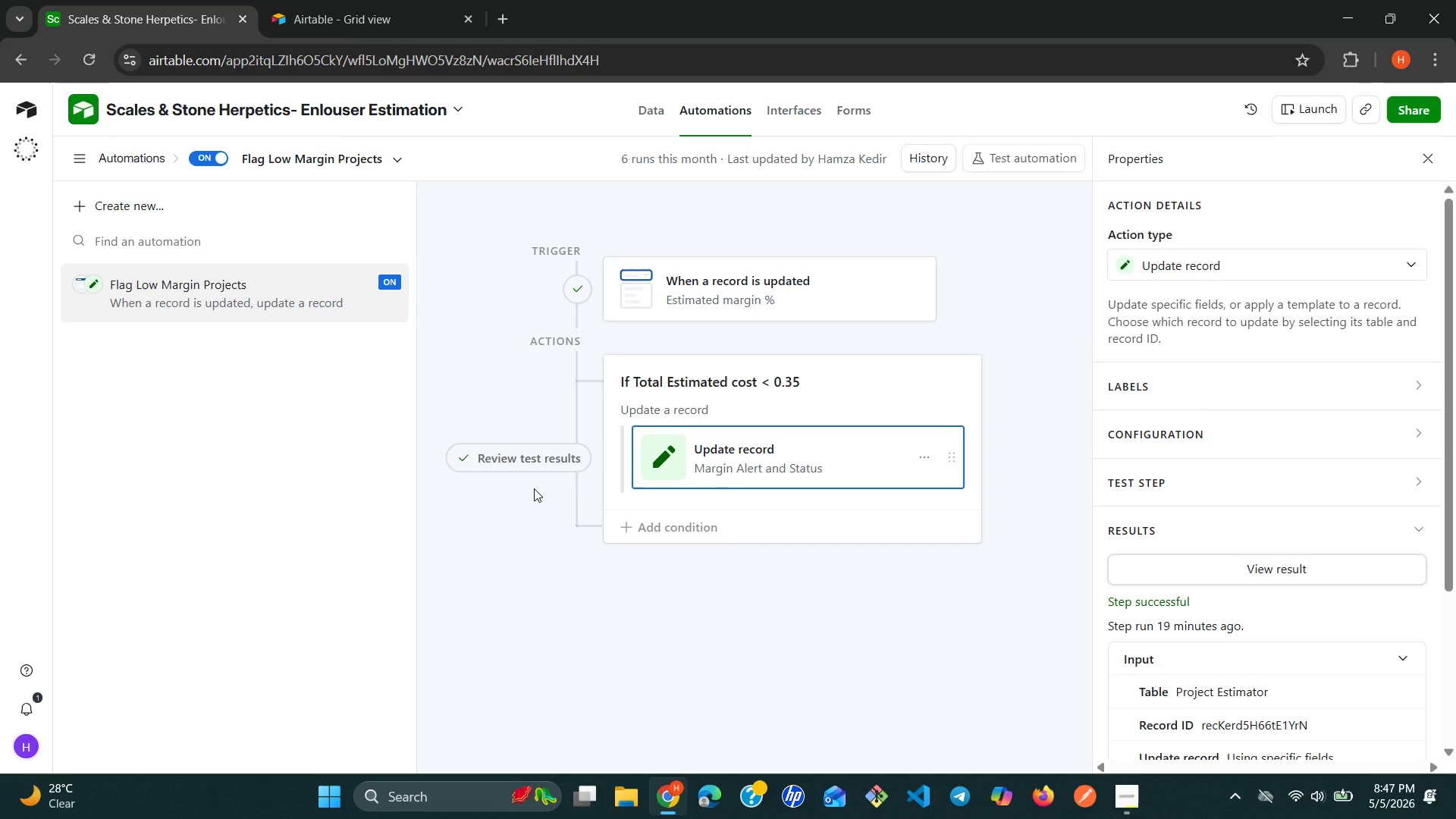 
left_click([529, 493])
 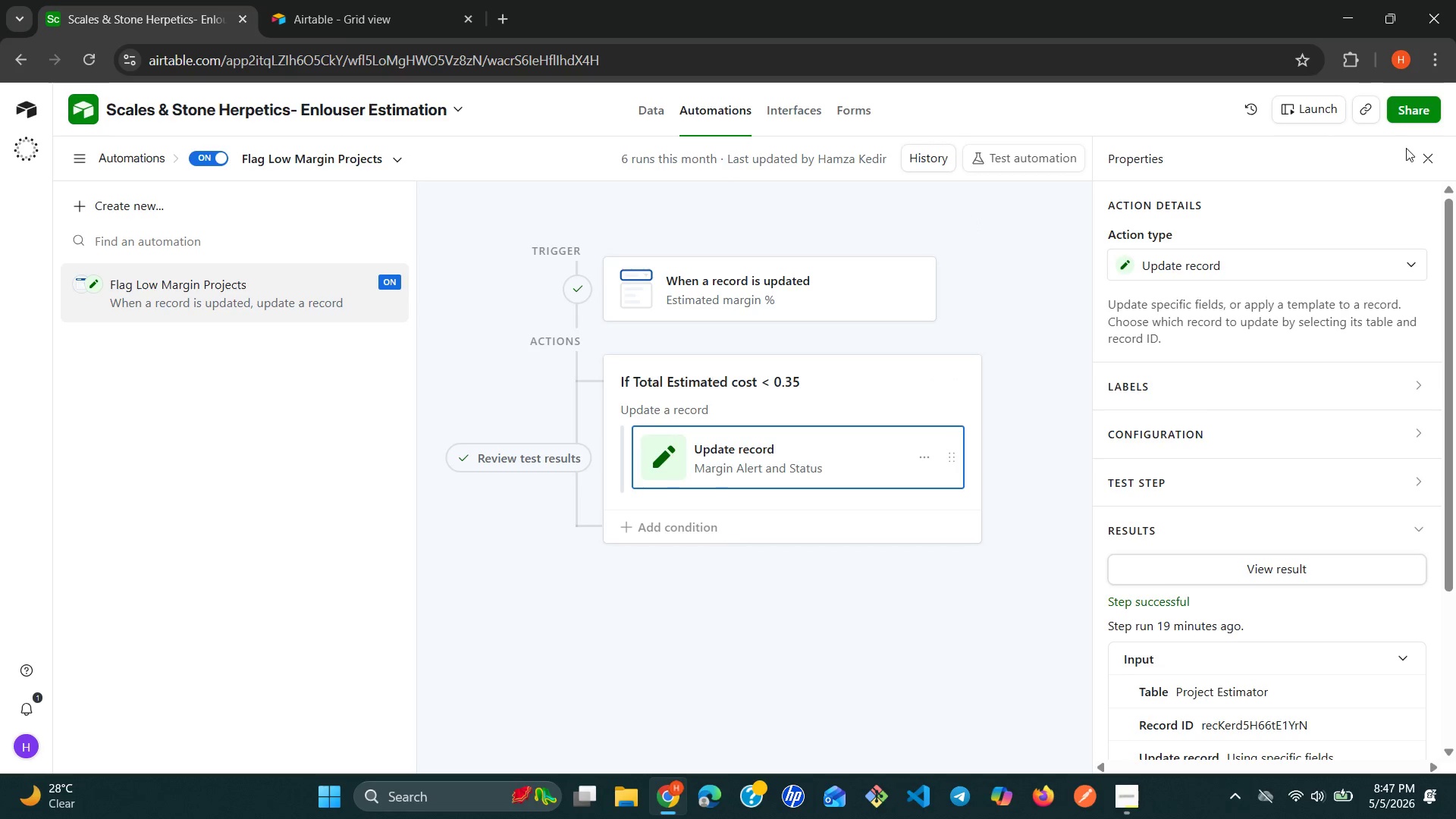 
left_click([1428, 151])
 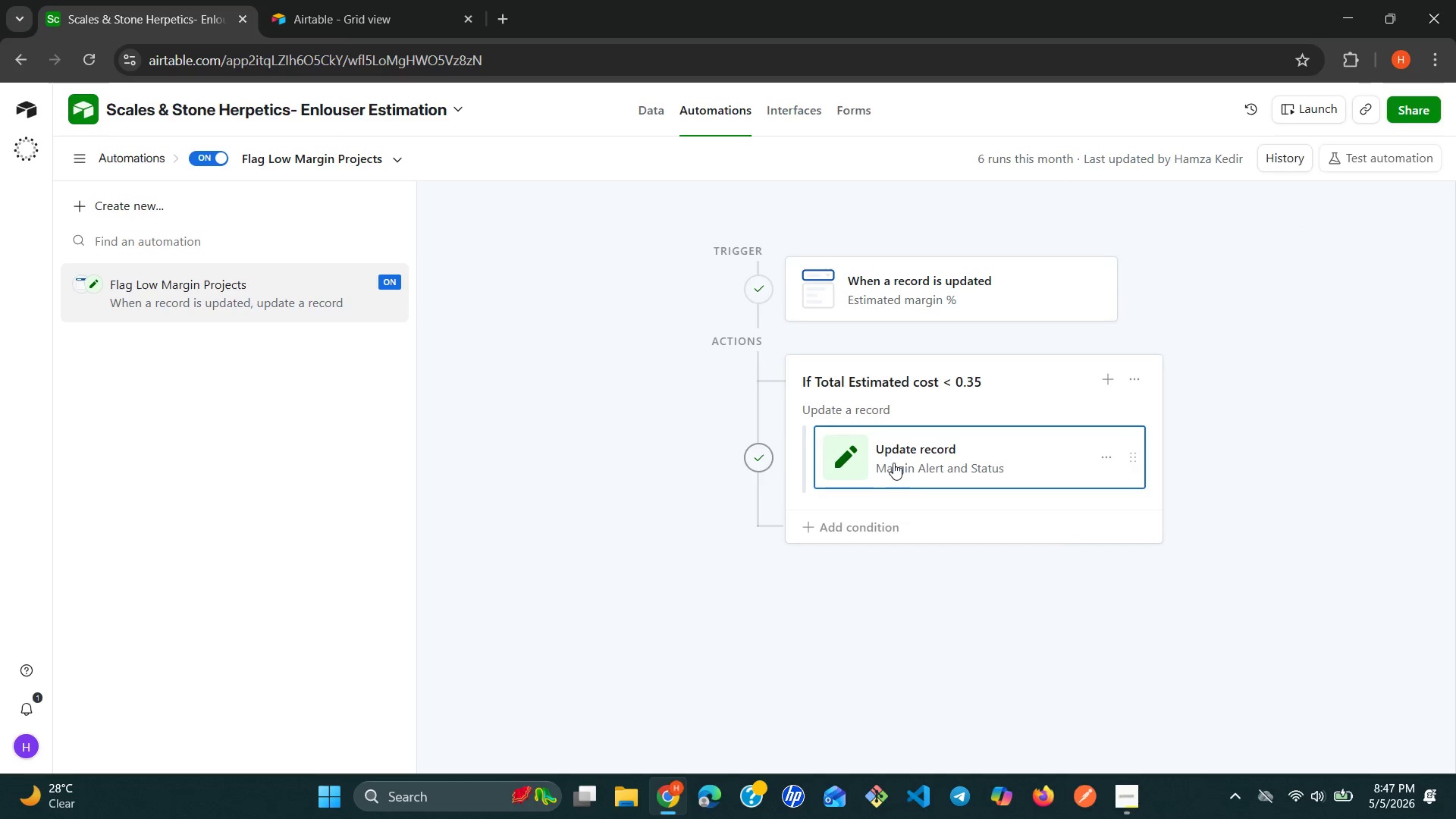 
wait(5.73)
 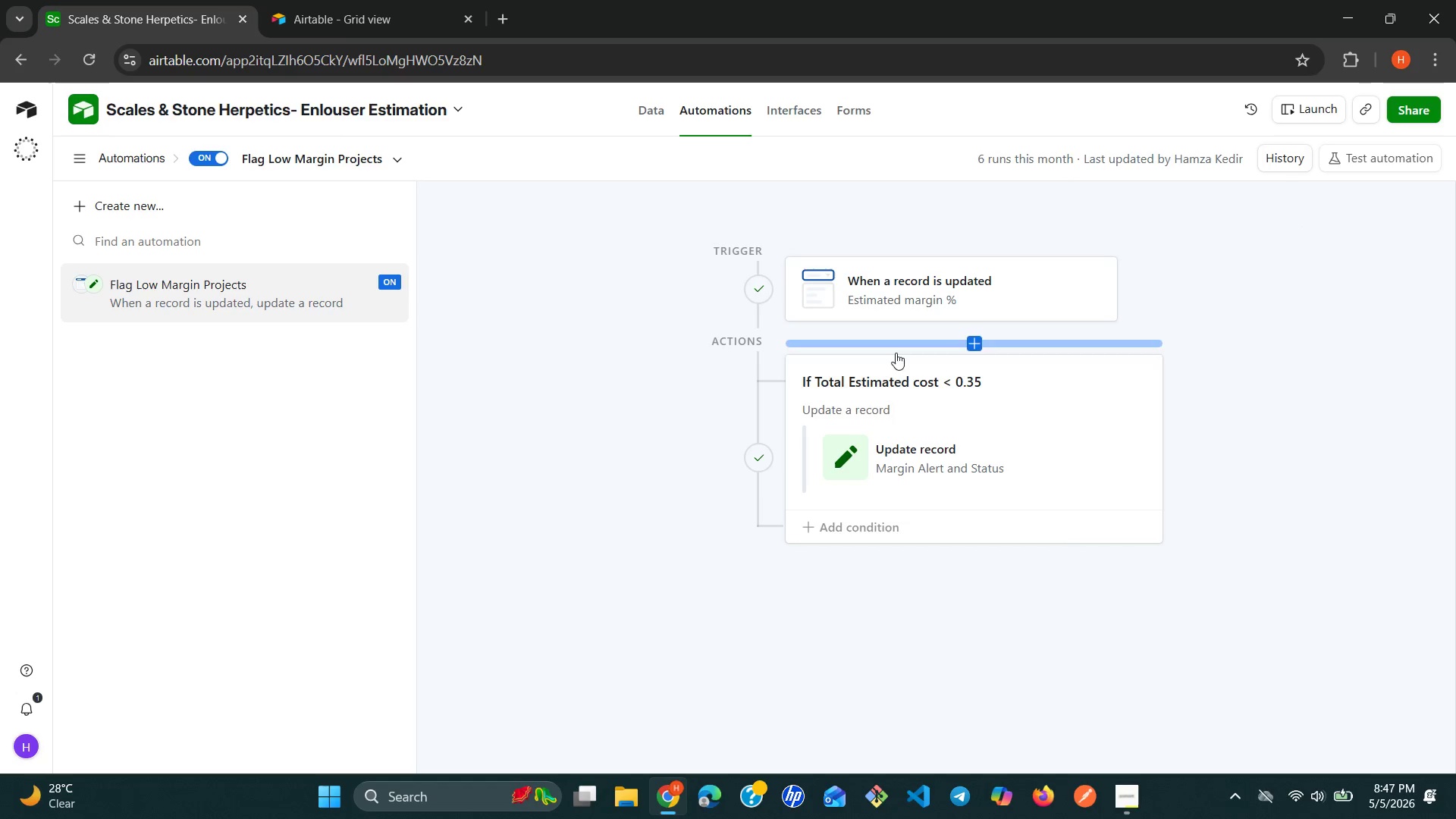 
left_click([1131, 774])